 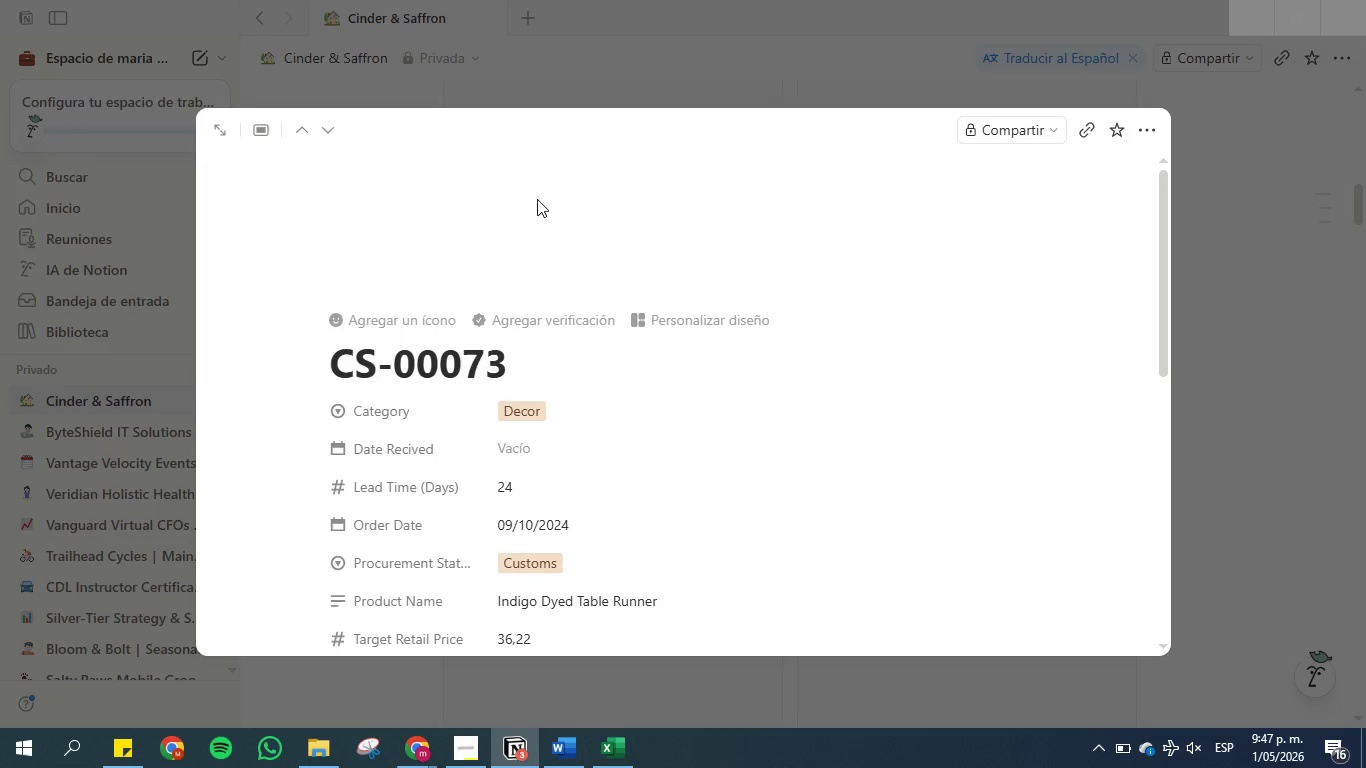 
left_click([946, 184])
 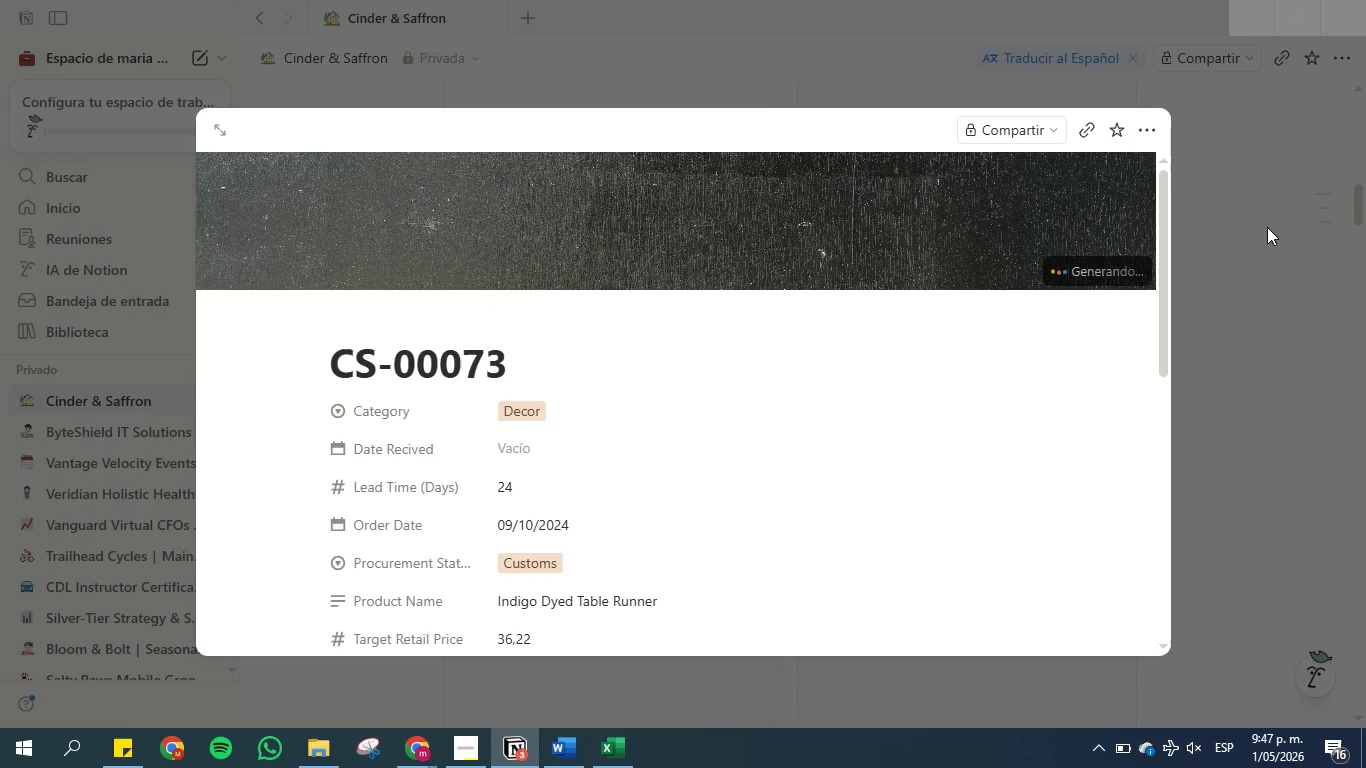 
wait(8.19)
 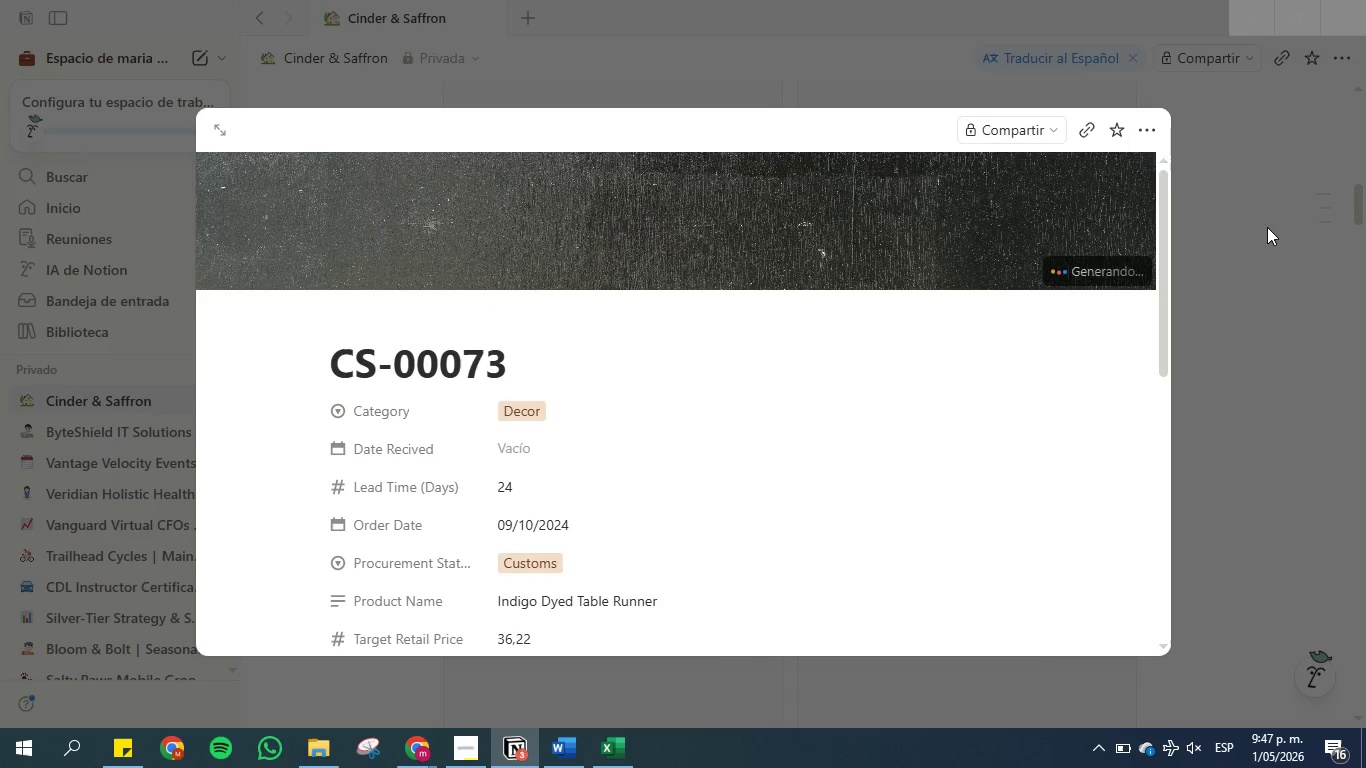 
left_click([1267, 227])
 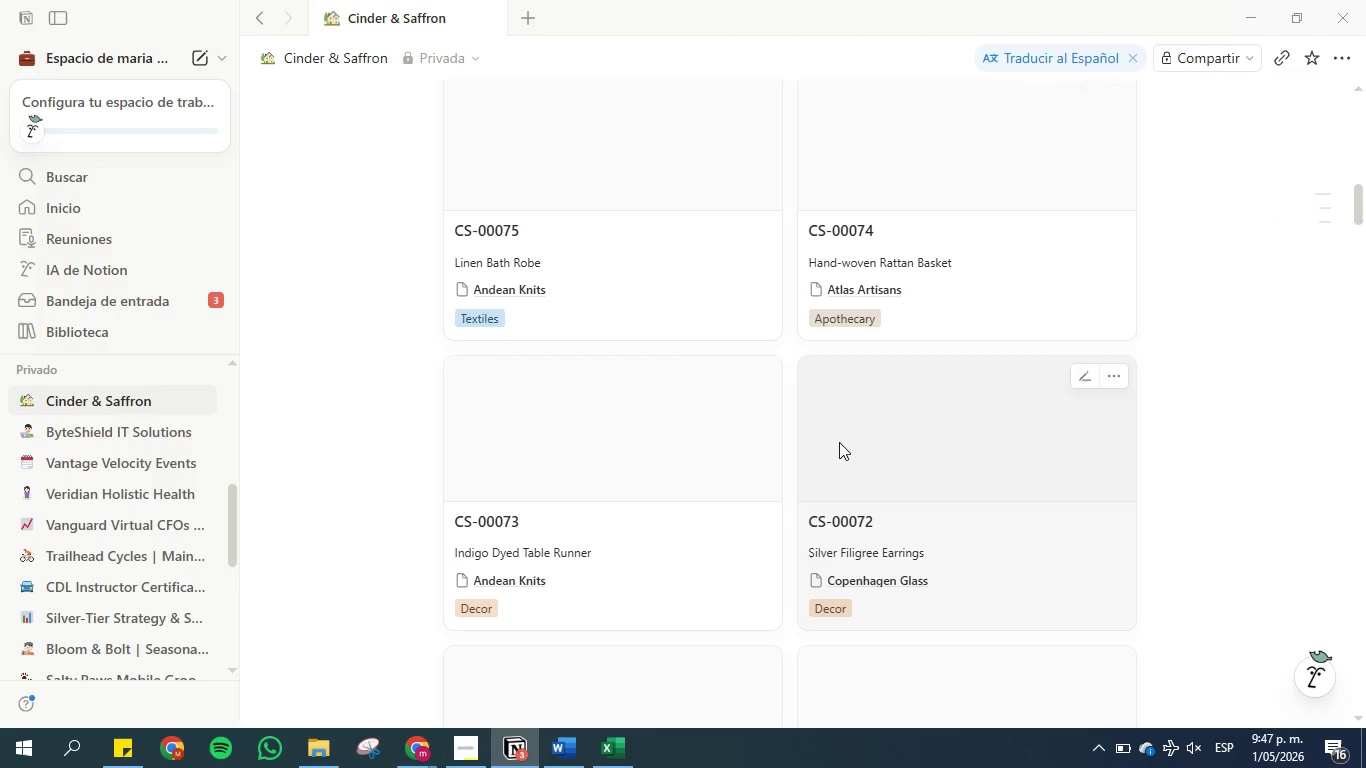 
left_click([843, 414])
 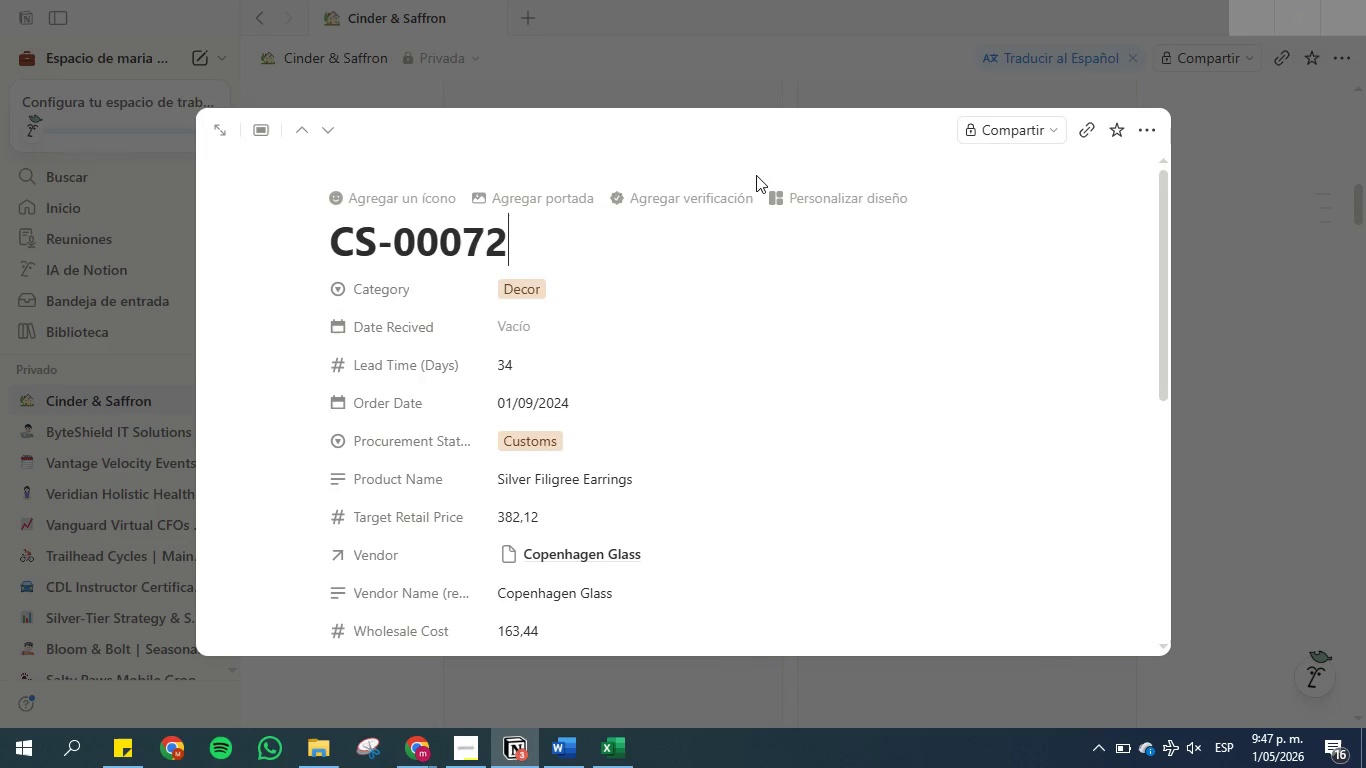 
left_click([542, 200])
 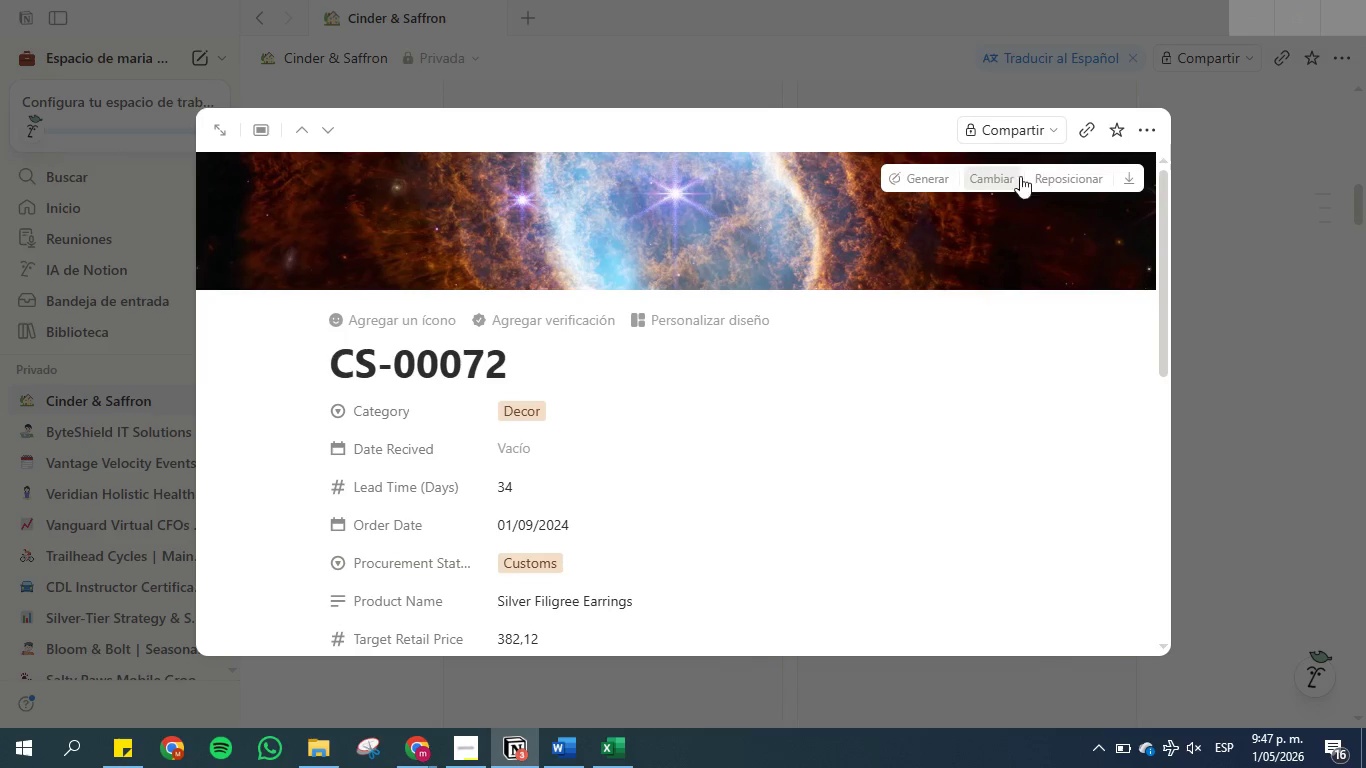 
left_click([941, 175])
 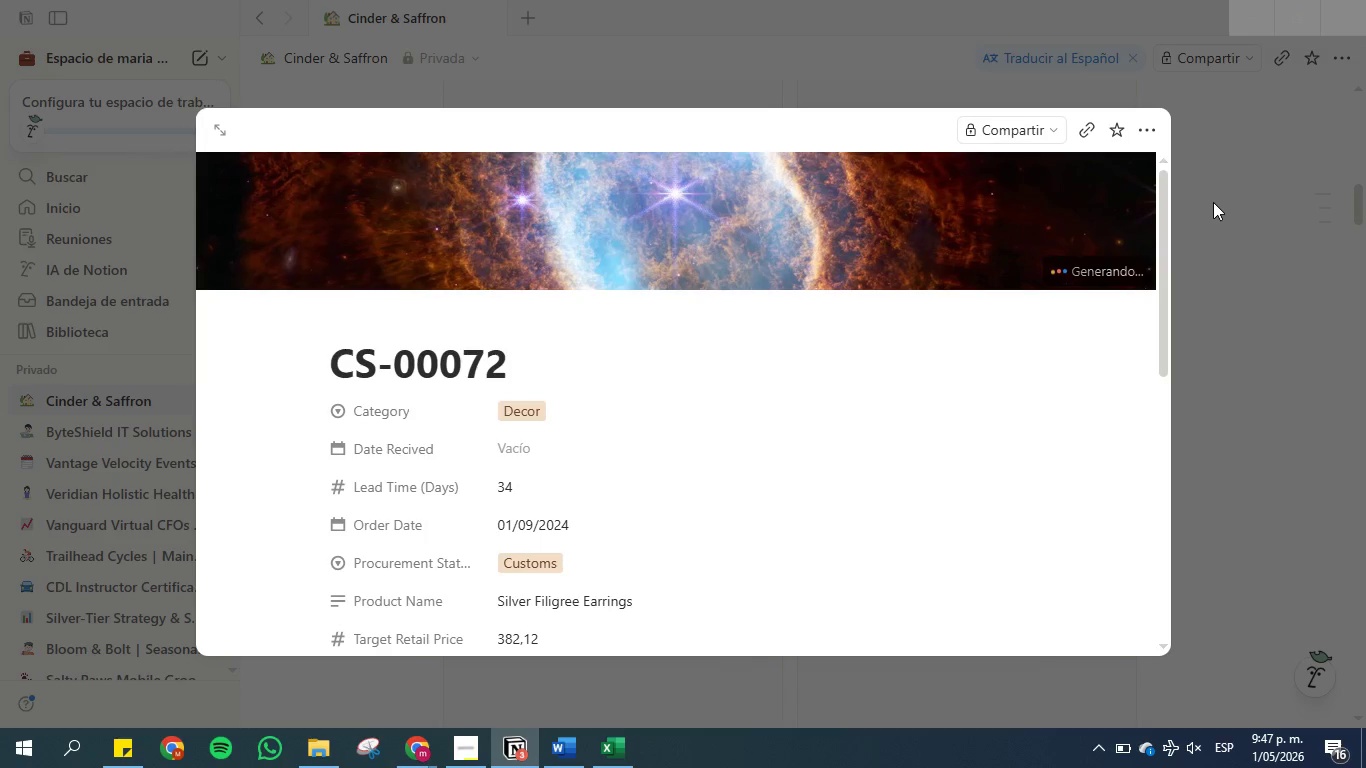 
wait(26.78)
 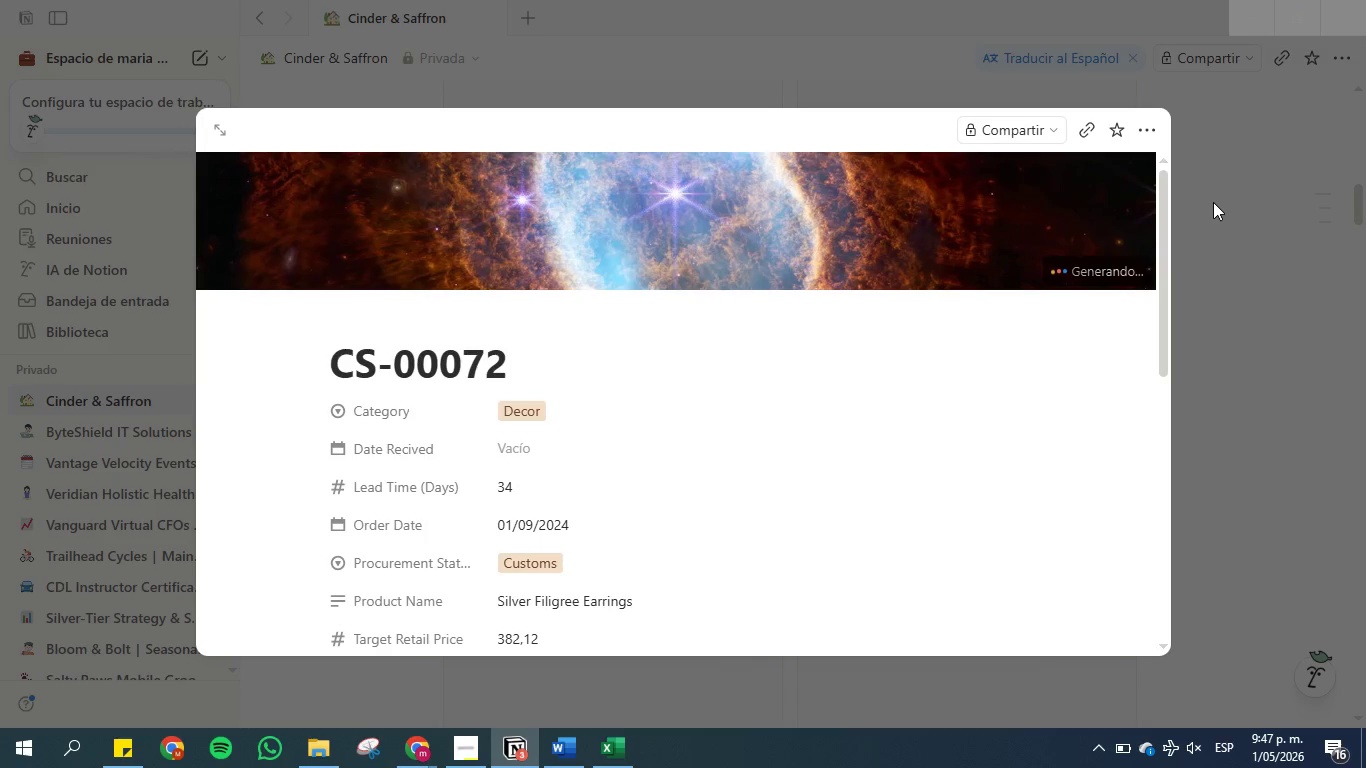 
left_click([1213, 202])
 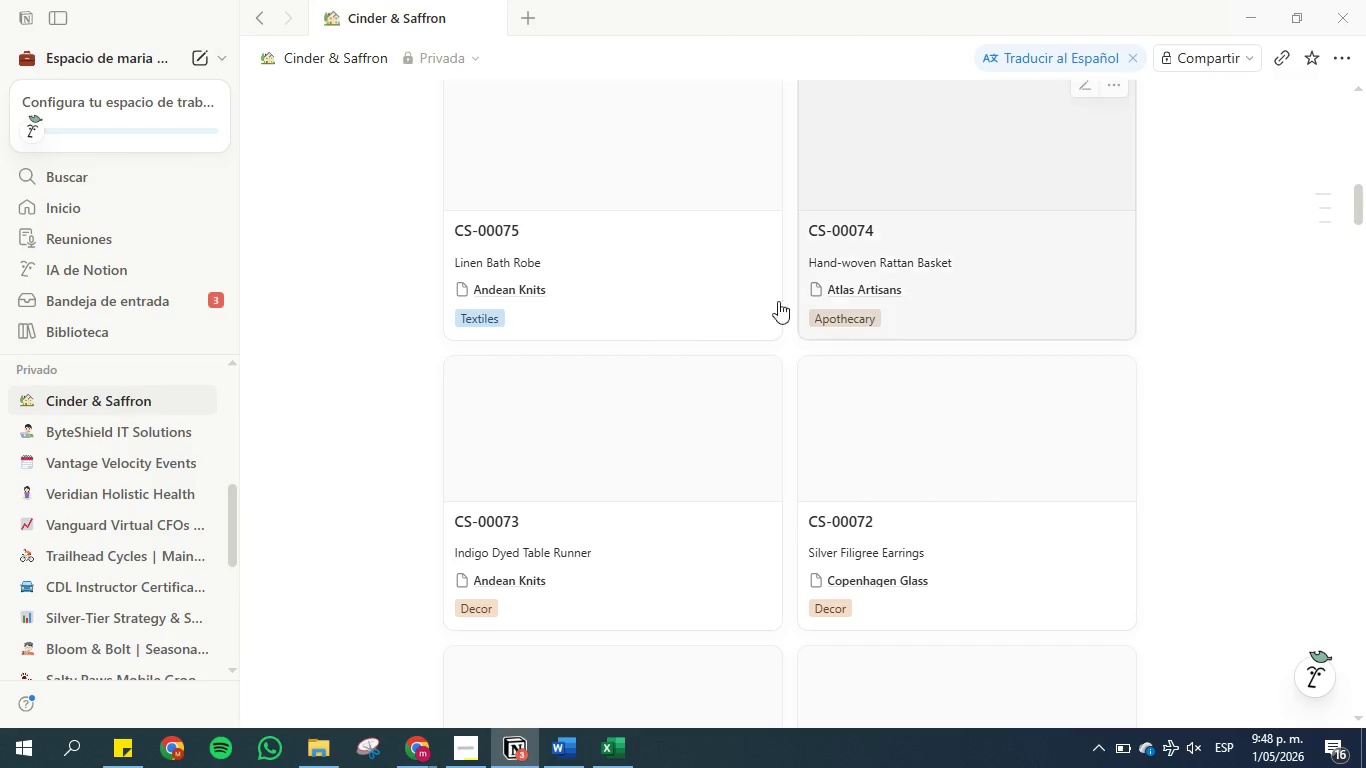 
scroll: coordinate [480, 304], scroll_direction: up, amount: 10.0
 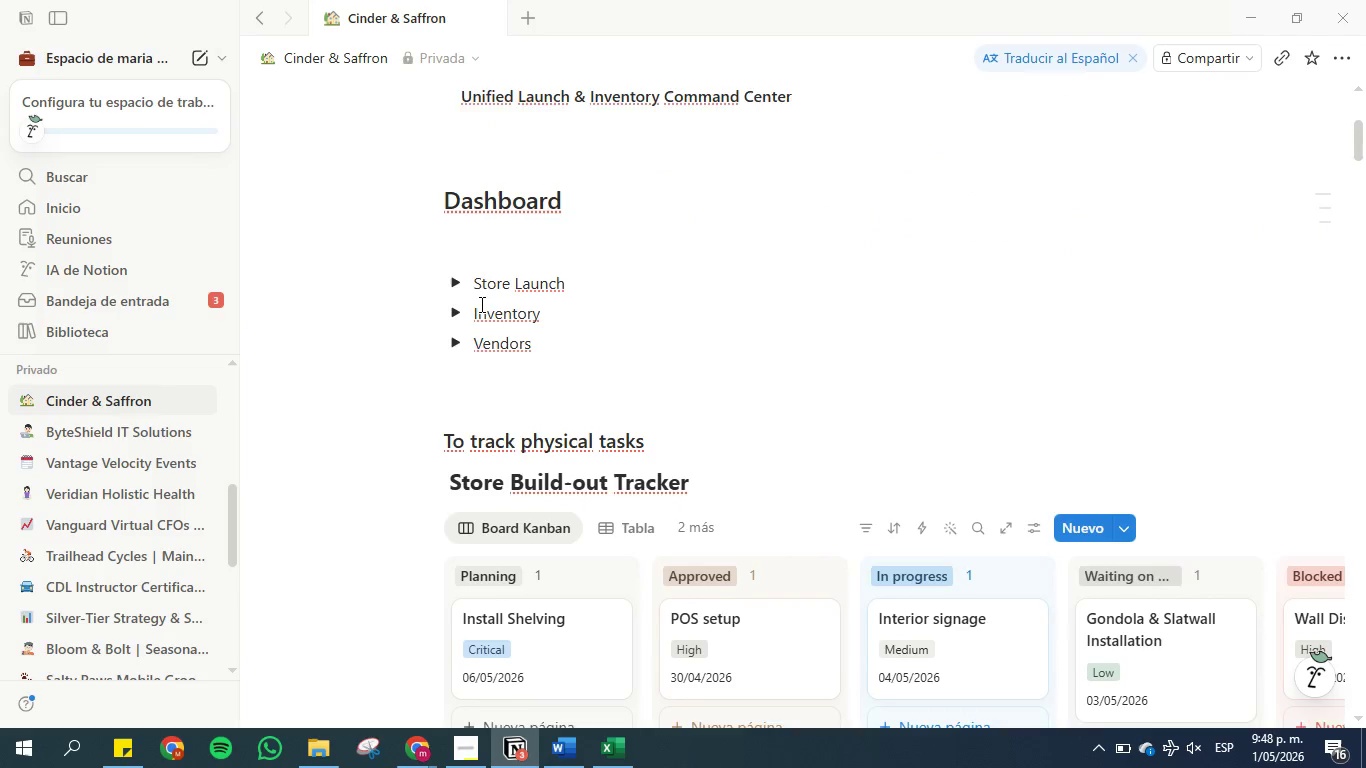 
scroll: coordinate [480, 304], scroll_direction: down, amount: 4.0
 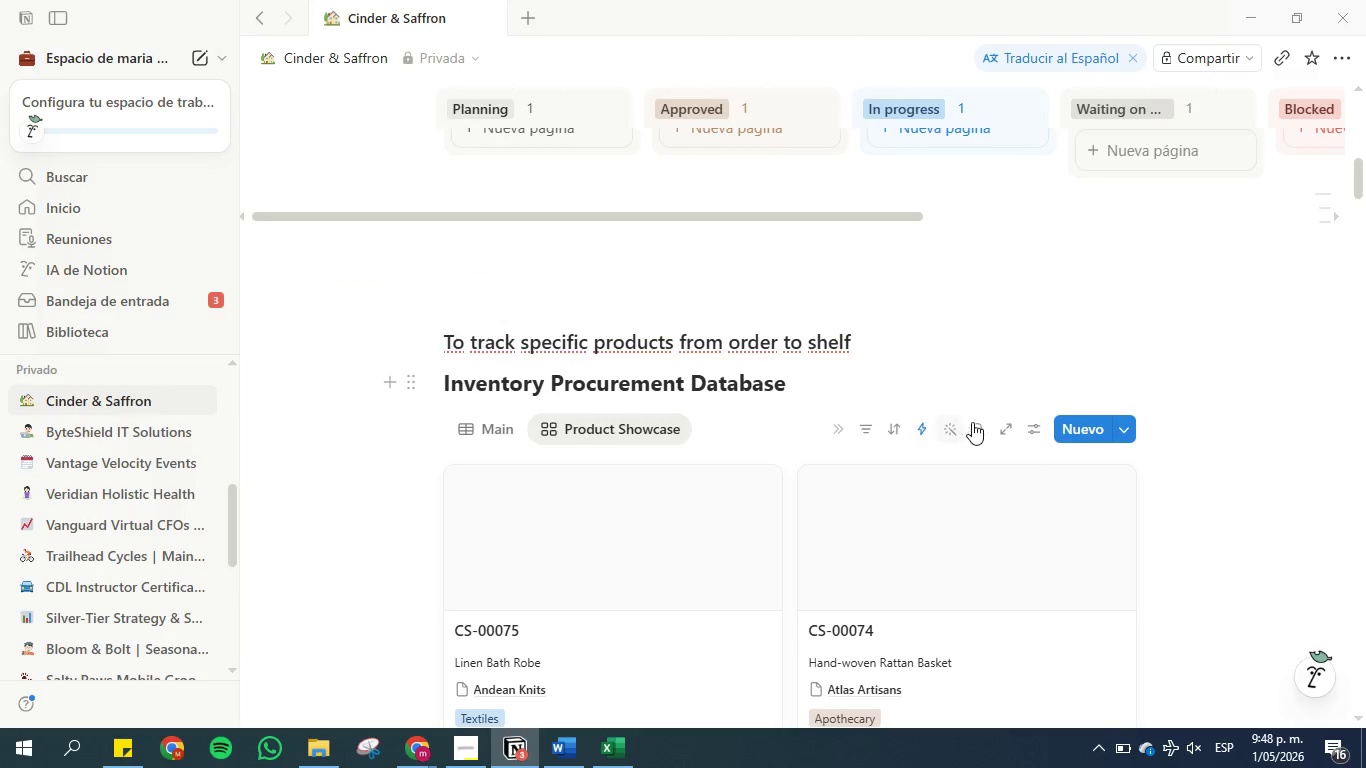 
left_click([1023, 432])
 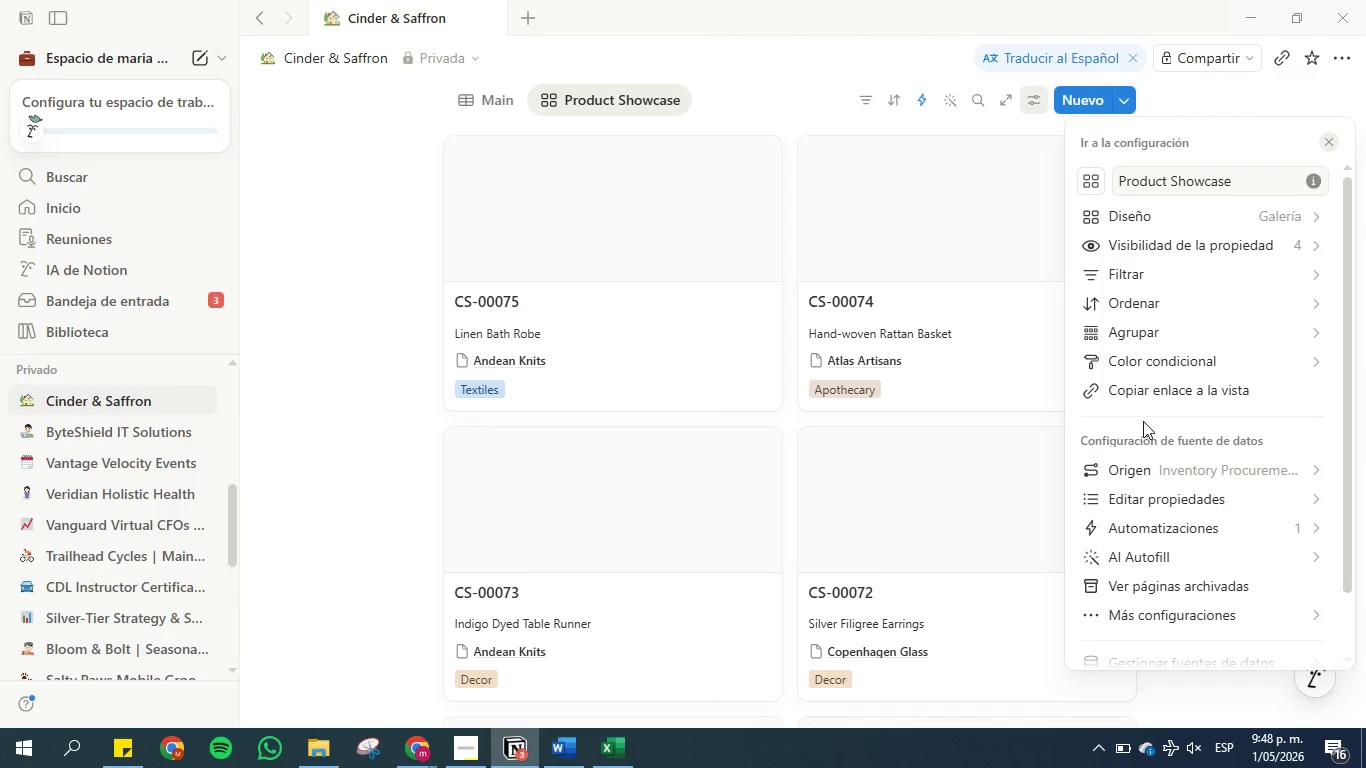 
scroll: coordinate [1192, 415], scroll_direction: down, amount: 3.0
 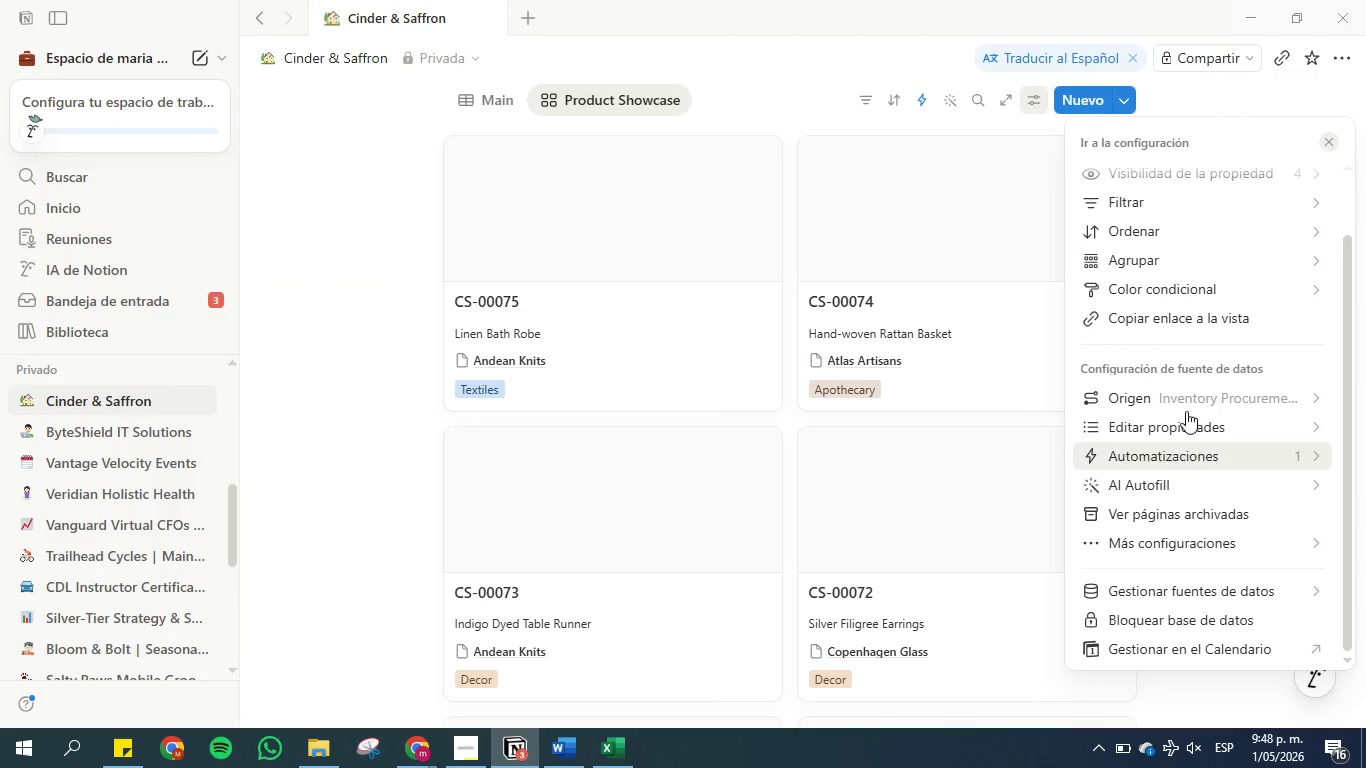 
scroll: coordinate [1155, 270], scroll_direction: up, amount: 7.0
 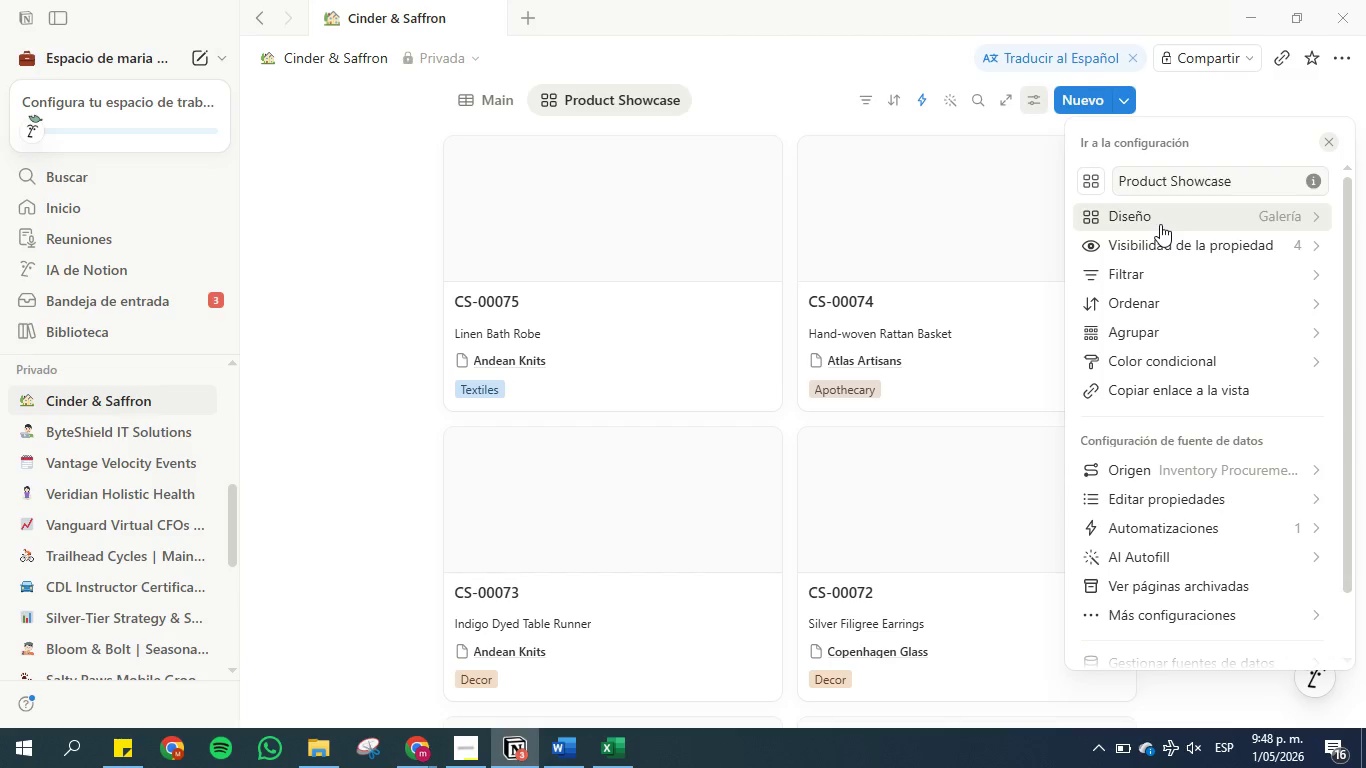 
left_click([1159, 222])
 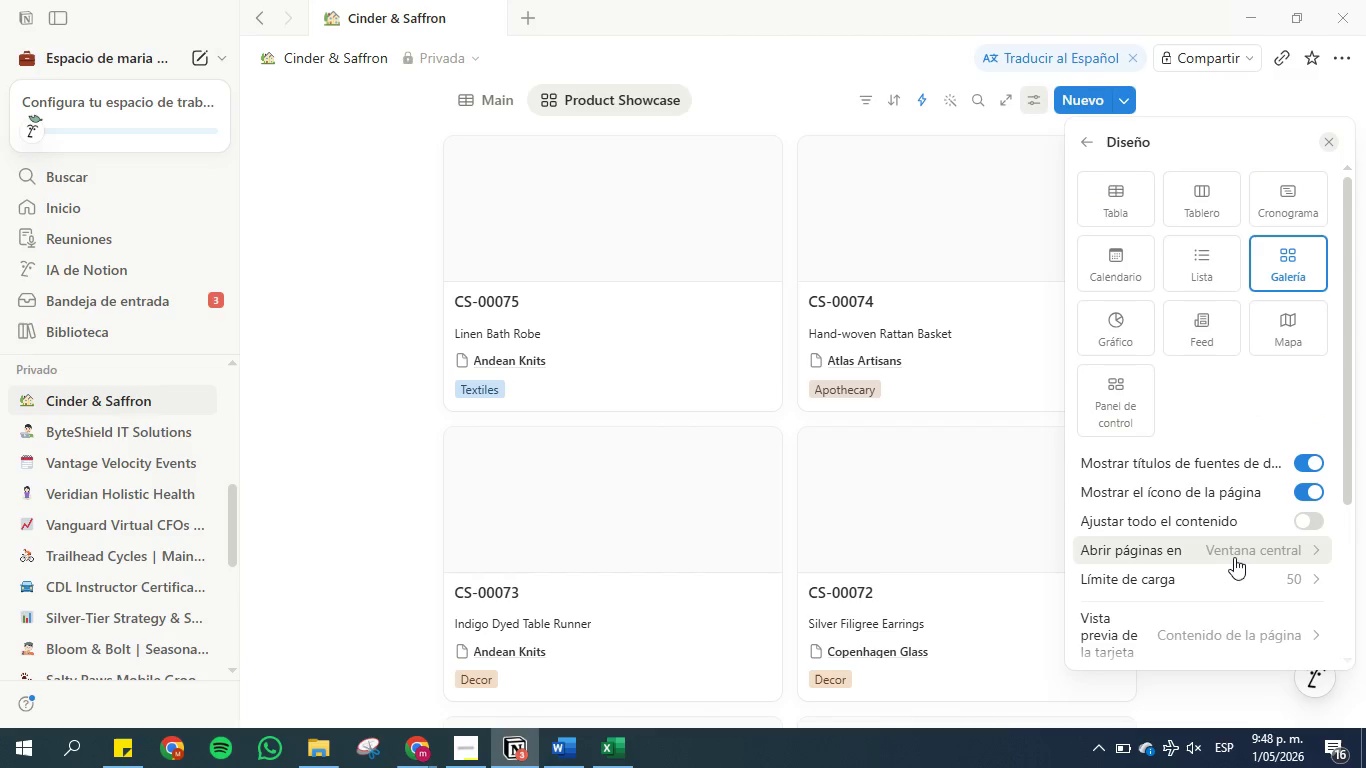 
scroll: coordinate [1236, 534], scroll_direction: down, amount: 2.0
 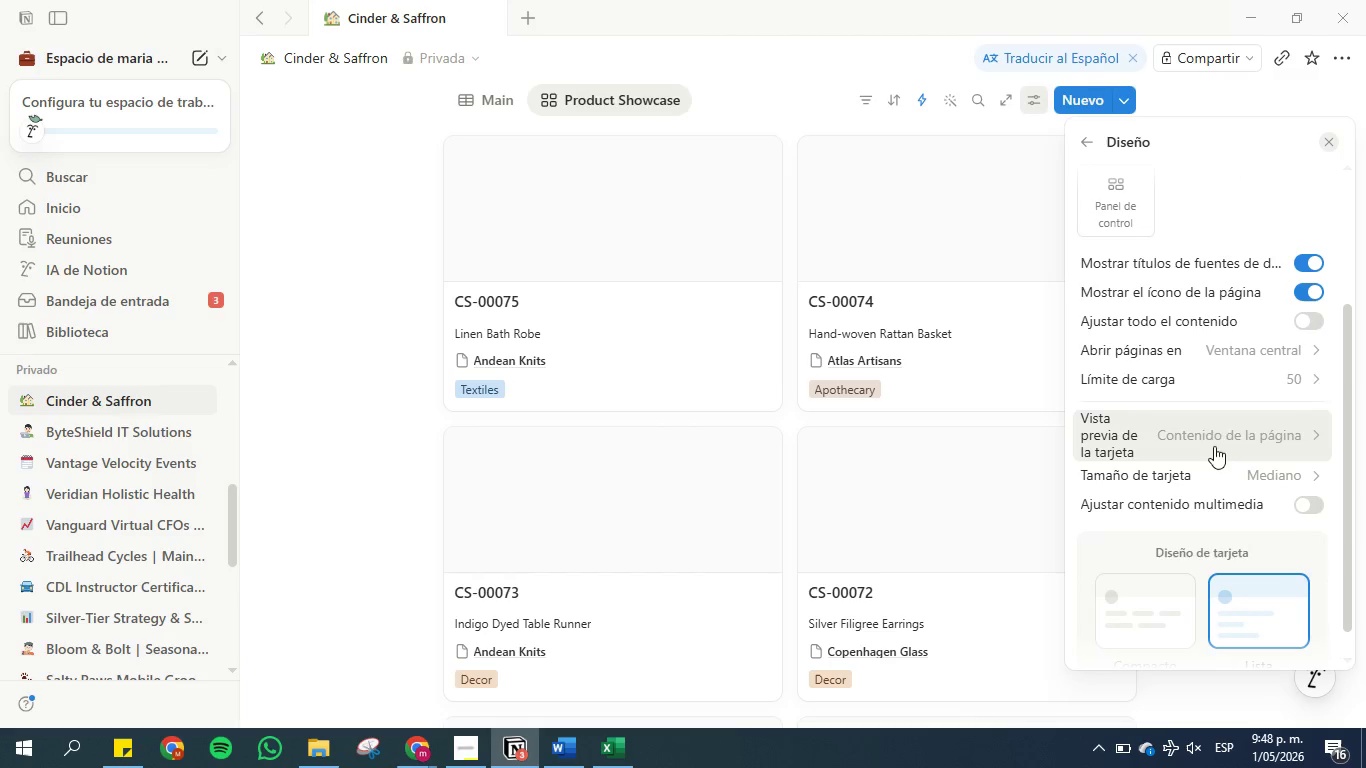 
left_click([1210, 425])
 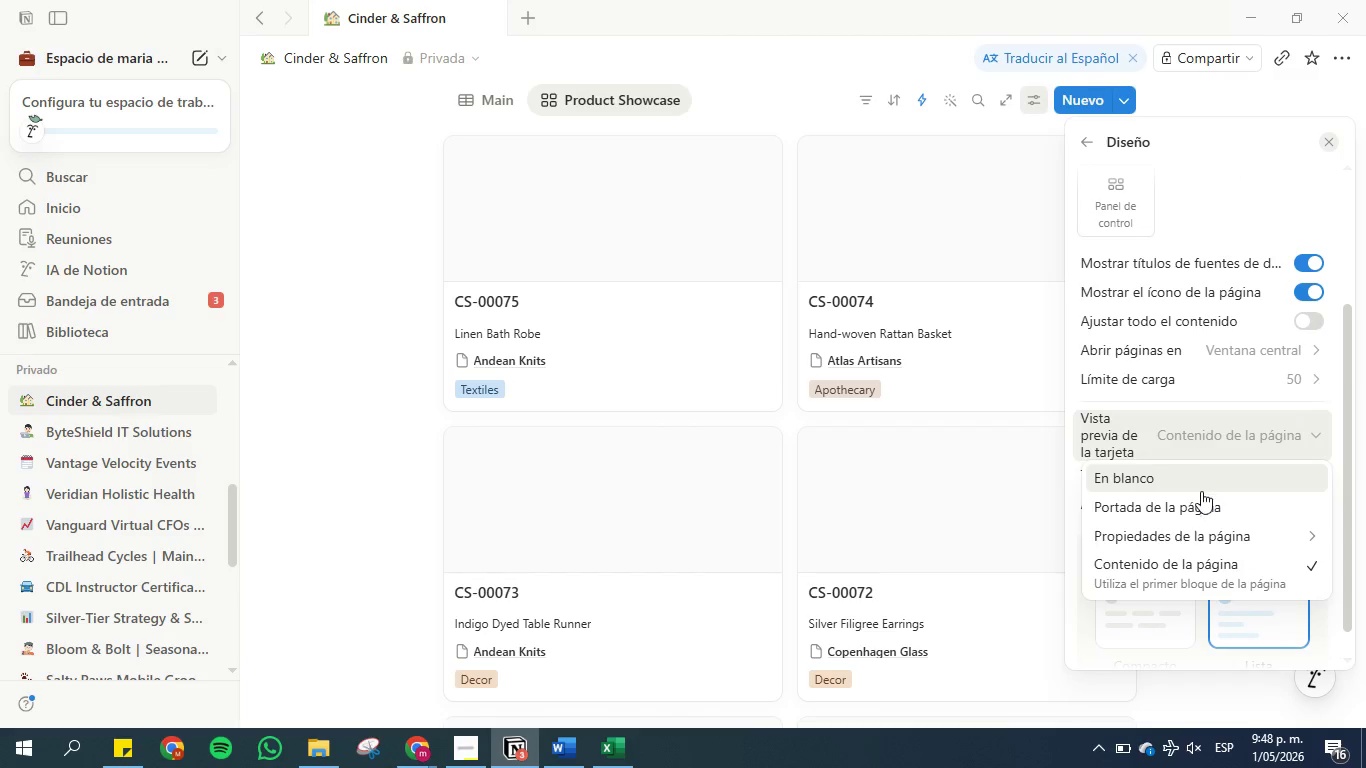 
left_click([1200, 506])
 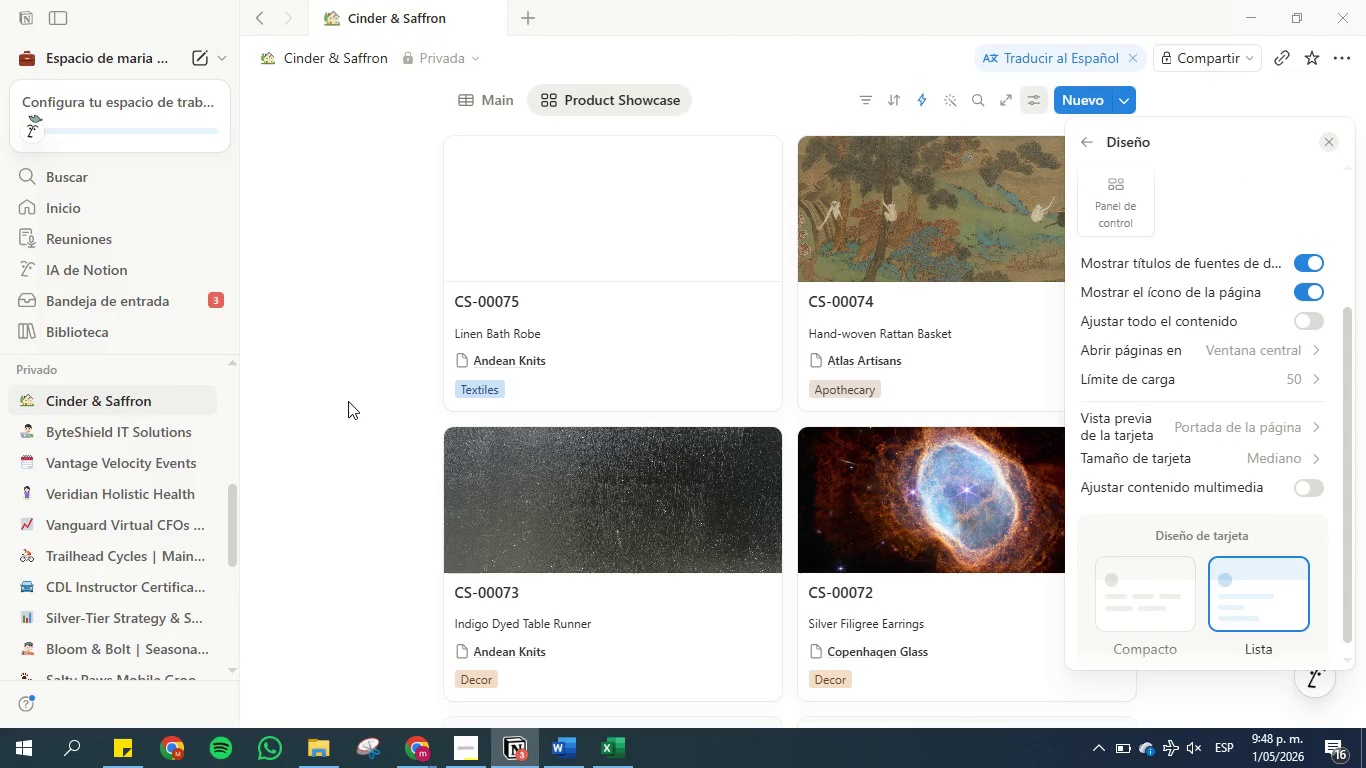 
left_click([348, 401])
 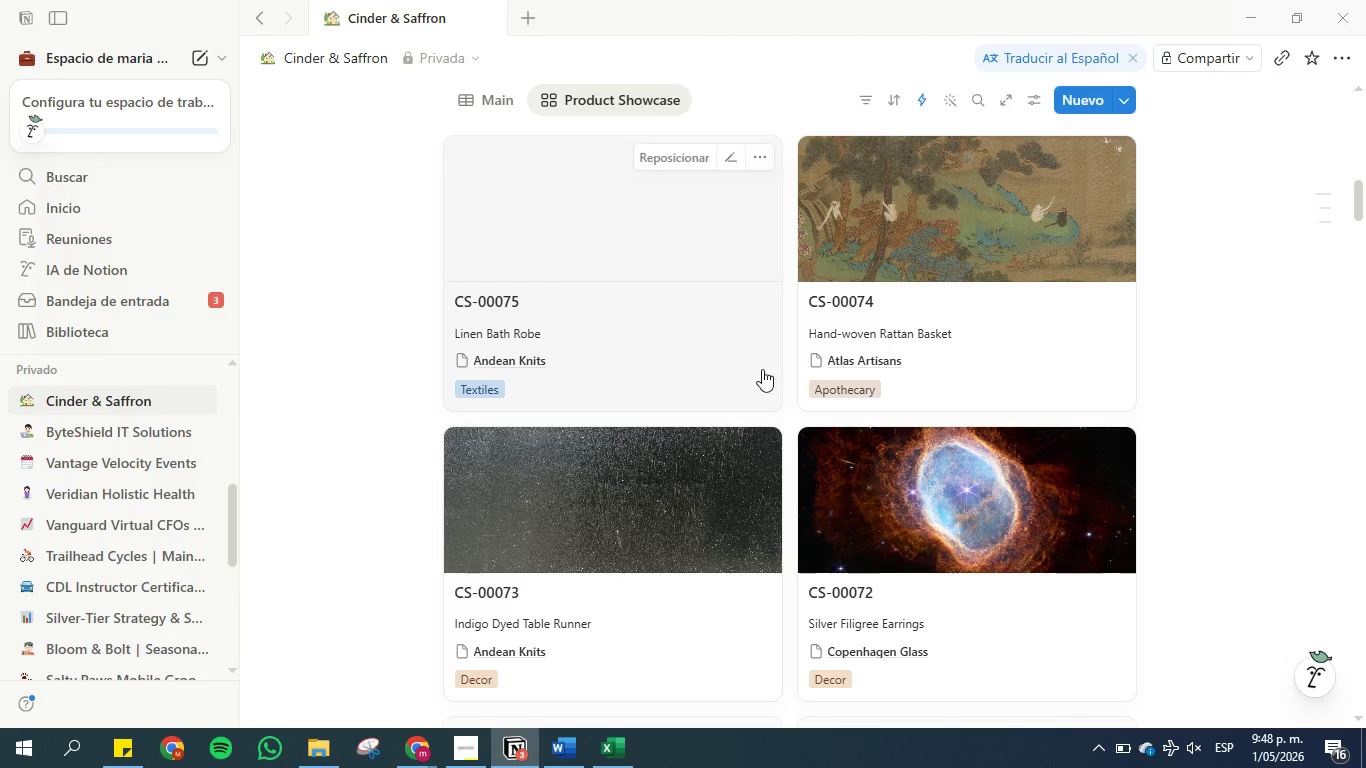 
scroll: coordinate [772, 371], scroll_direction: up, amount: 3.0
 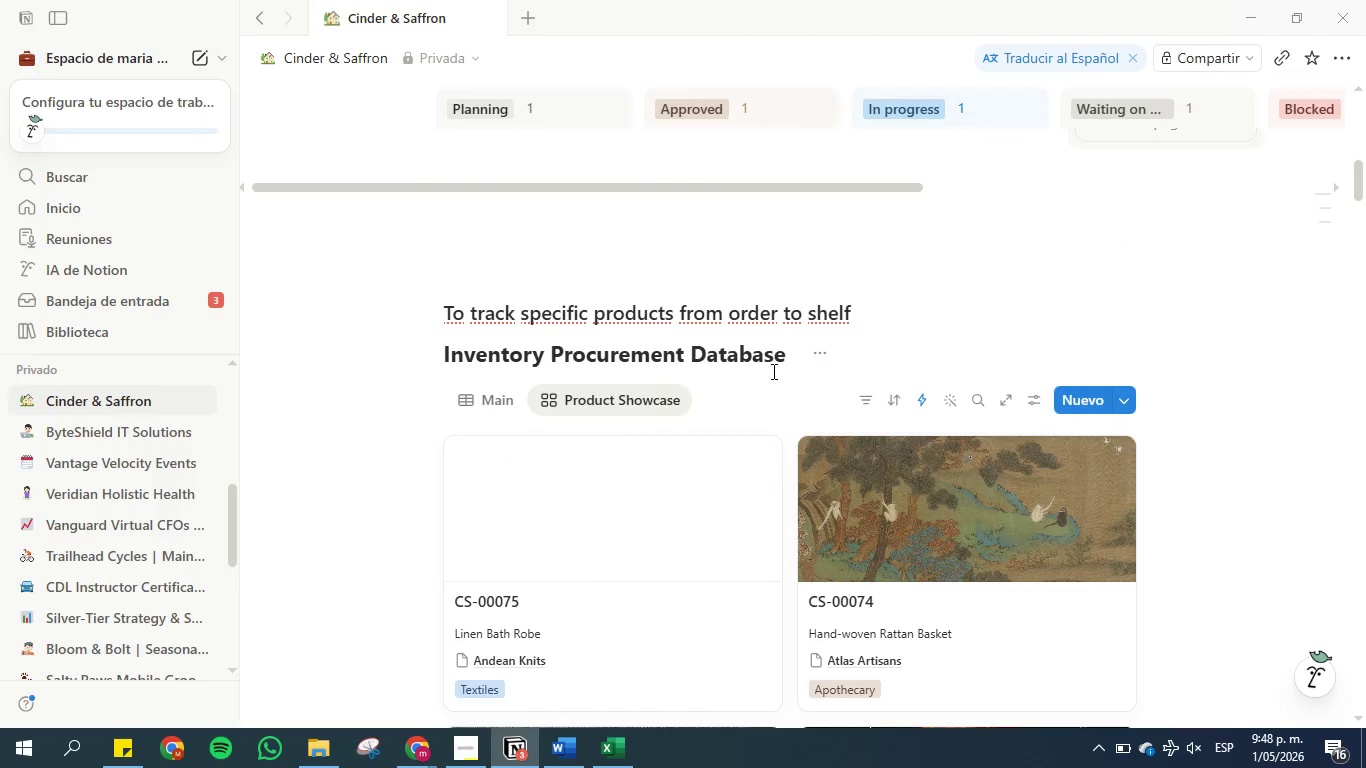 
scroll: coordinate [772, 371], scroll_direction: down, amount: 2.0
 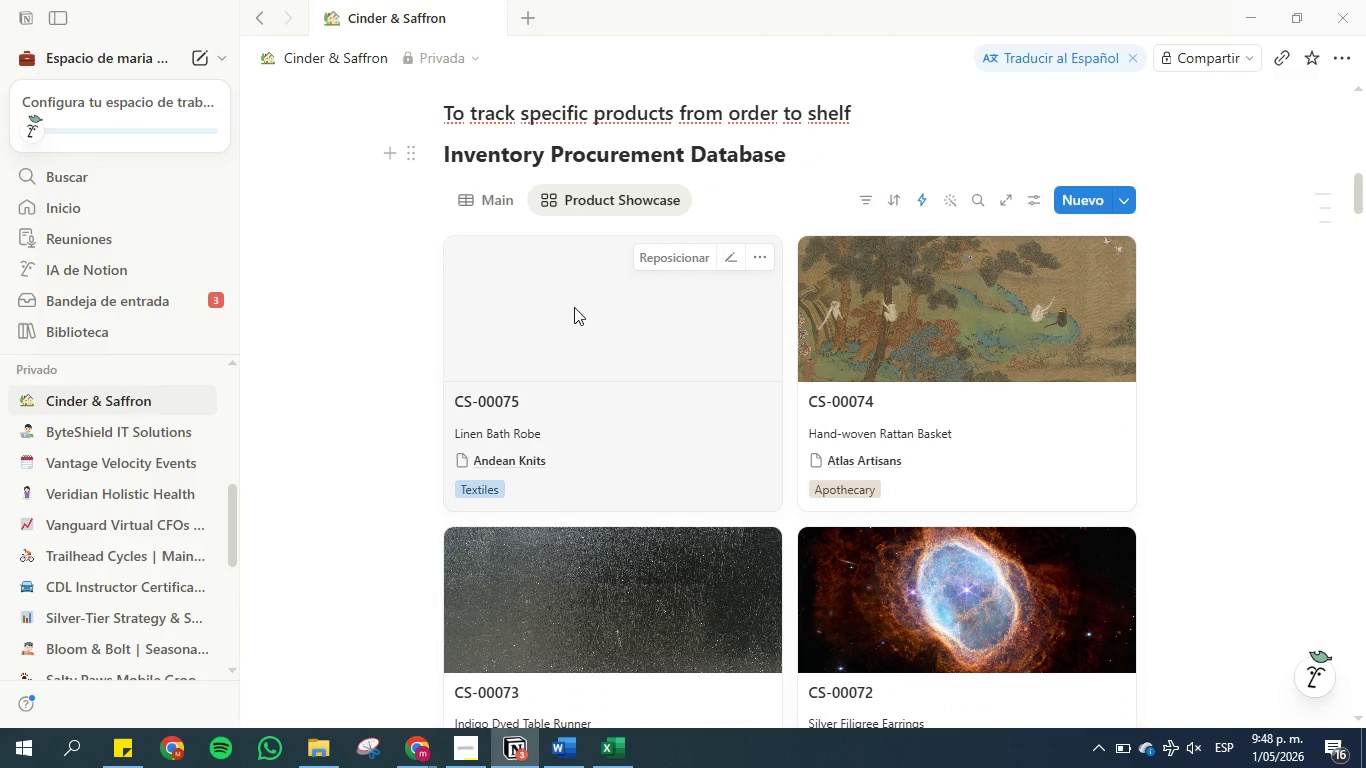 
left_click([574, 307])
 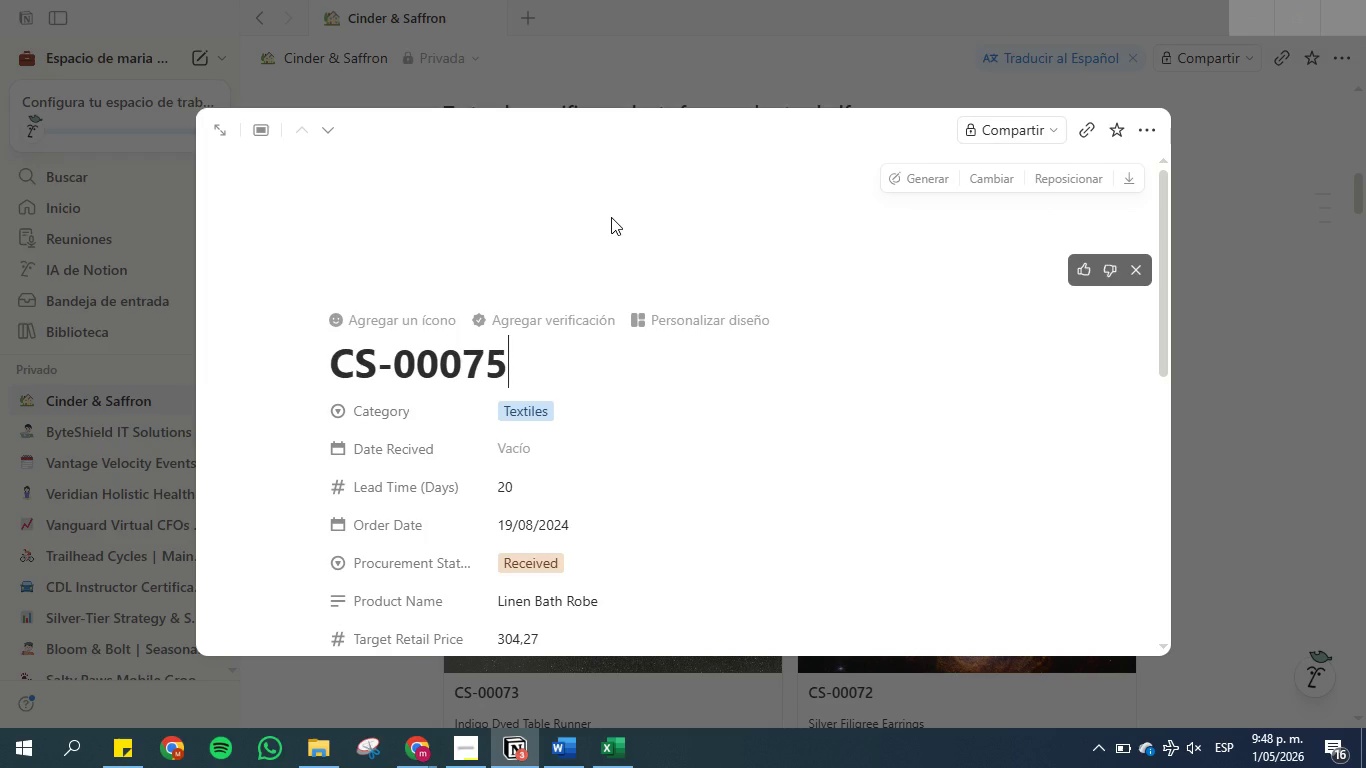 
left_click([611, 217])
 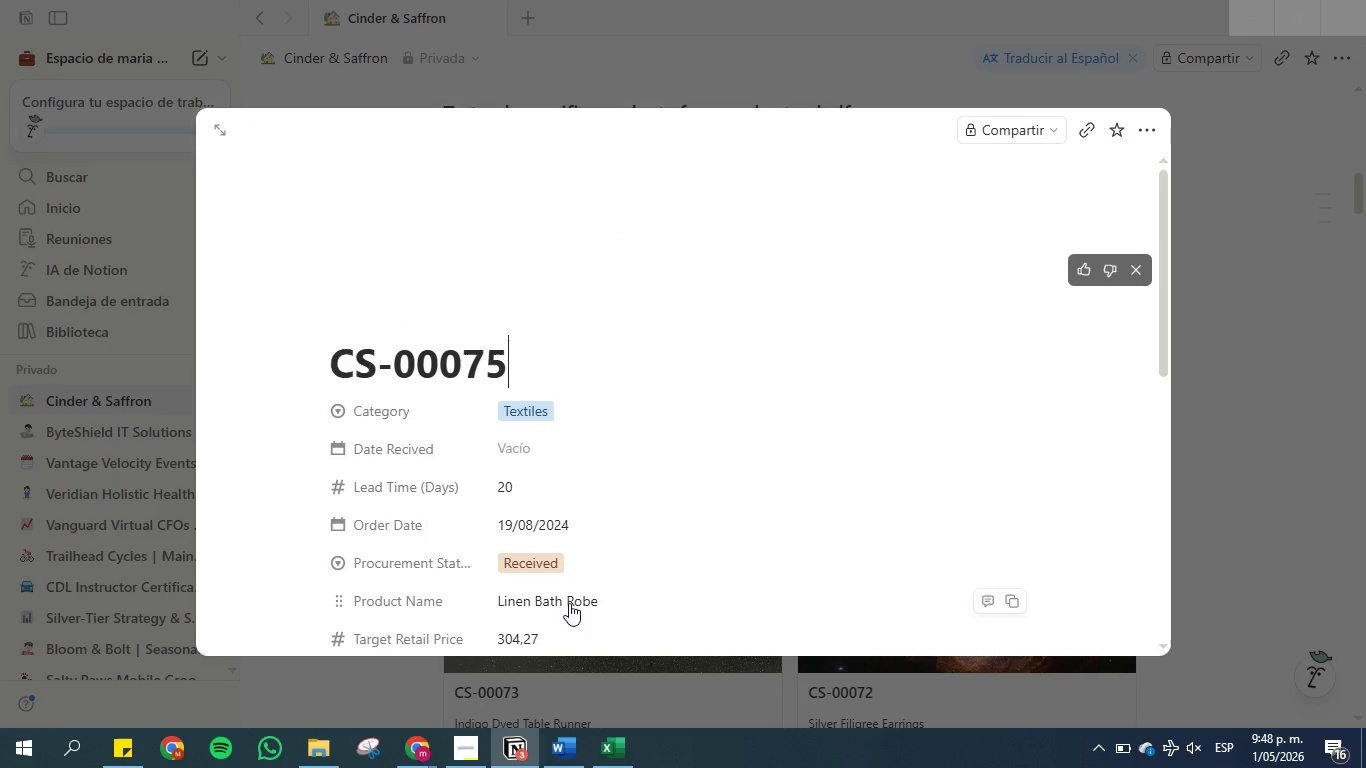 
left_click([569, 602])
 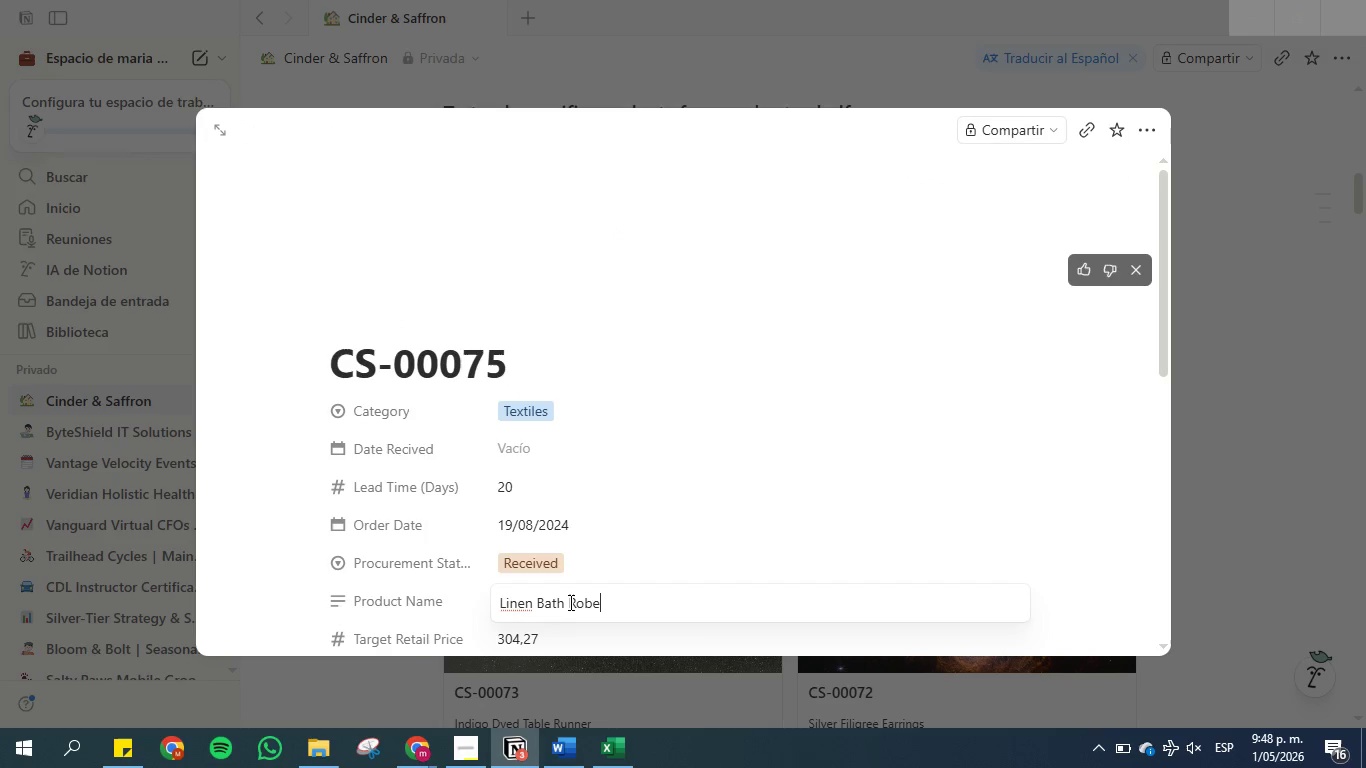 
double_click([569, 602])
 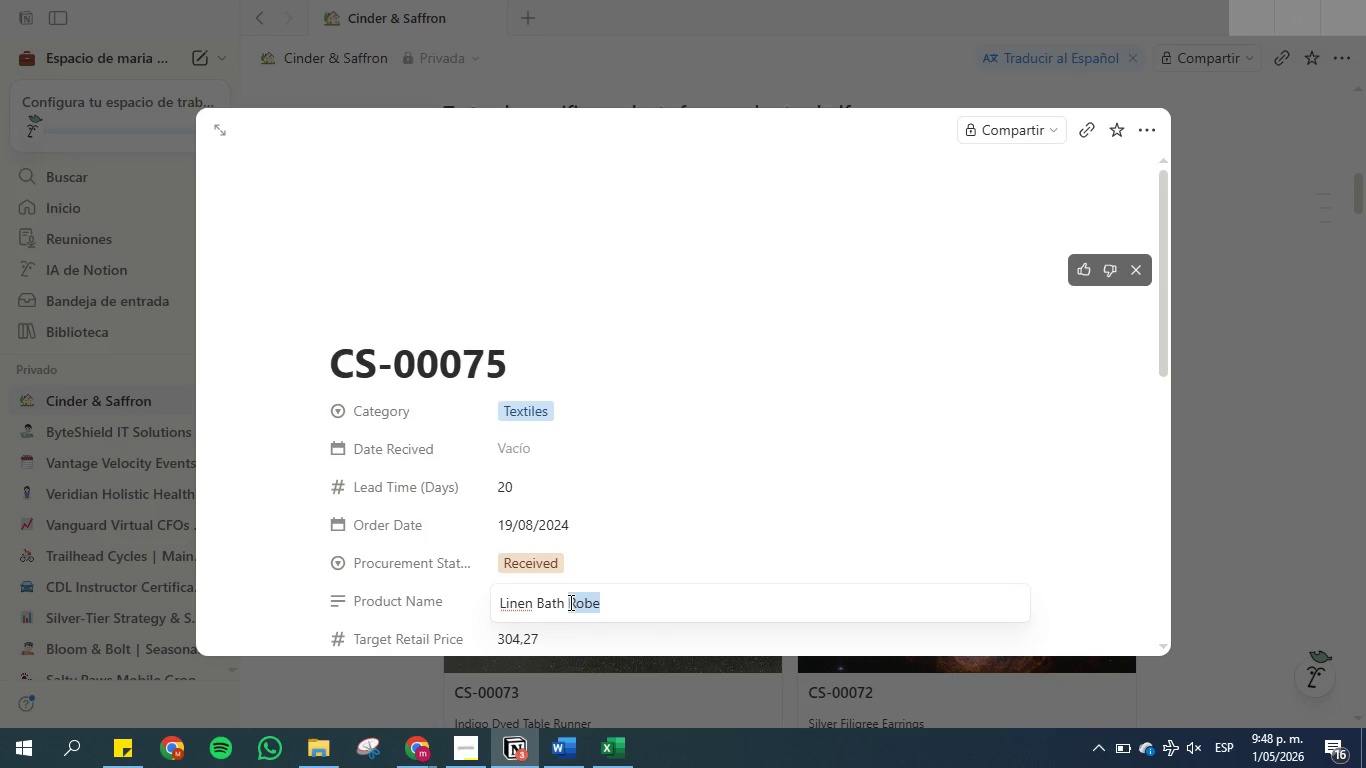 
triple_click([569, 602])
 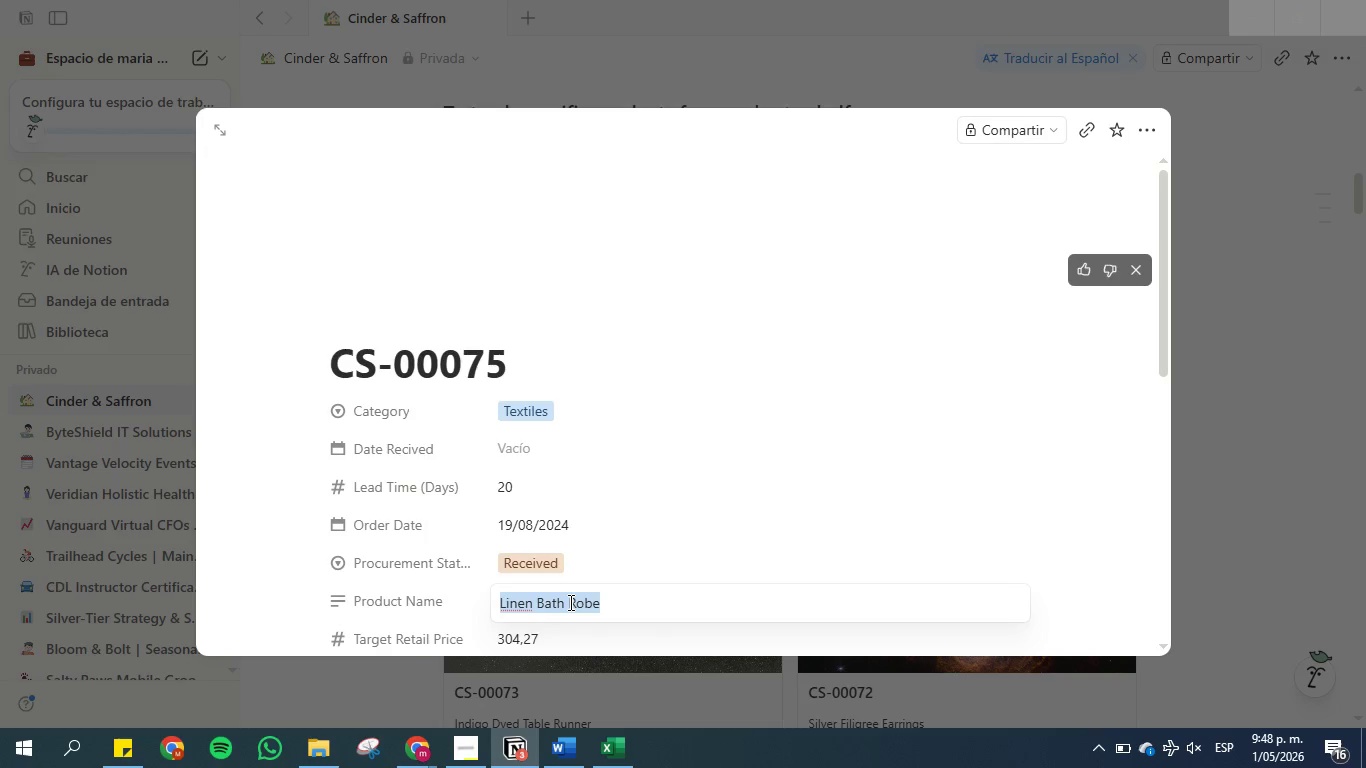 
key(Control+C)
 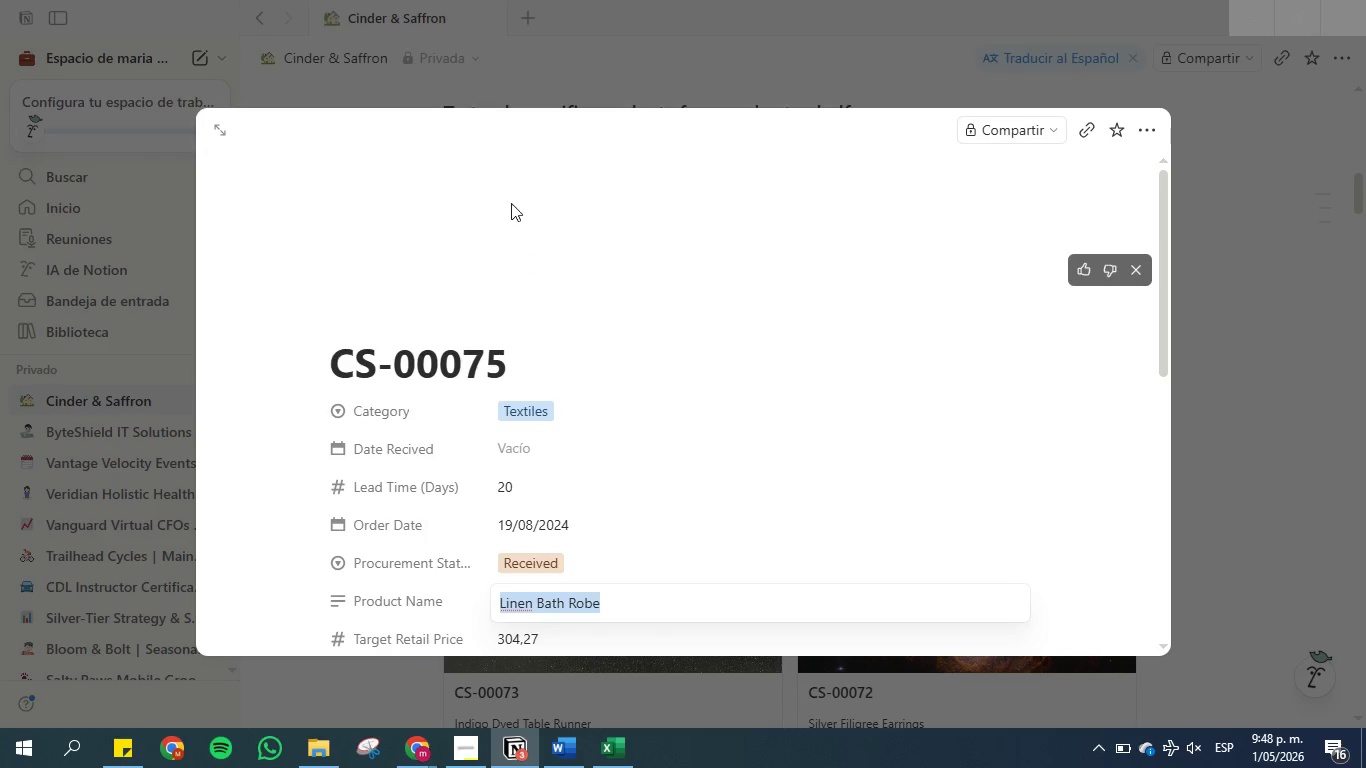 
left_click([511, 201])
 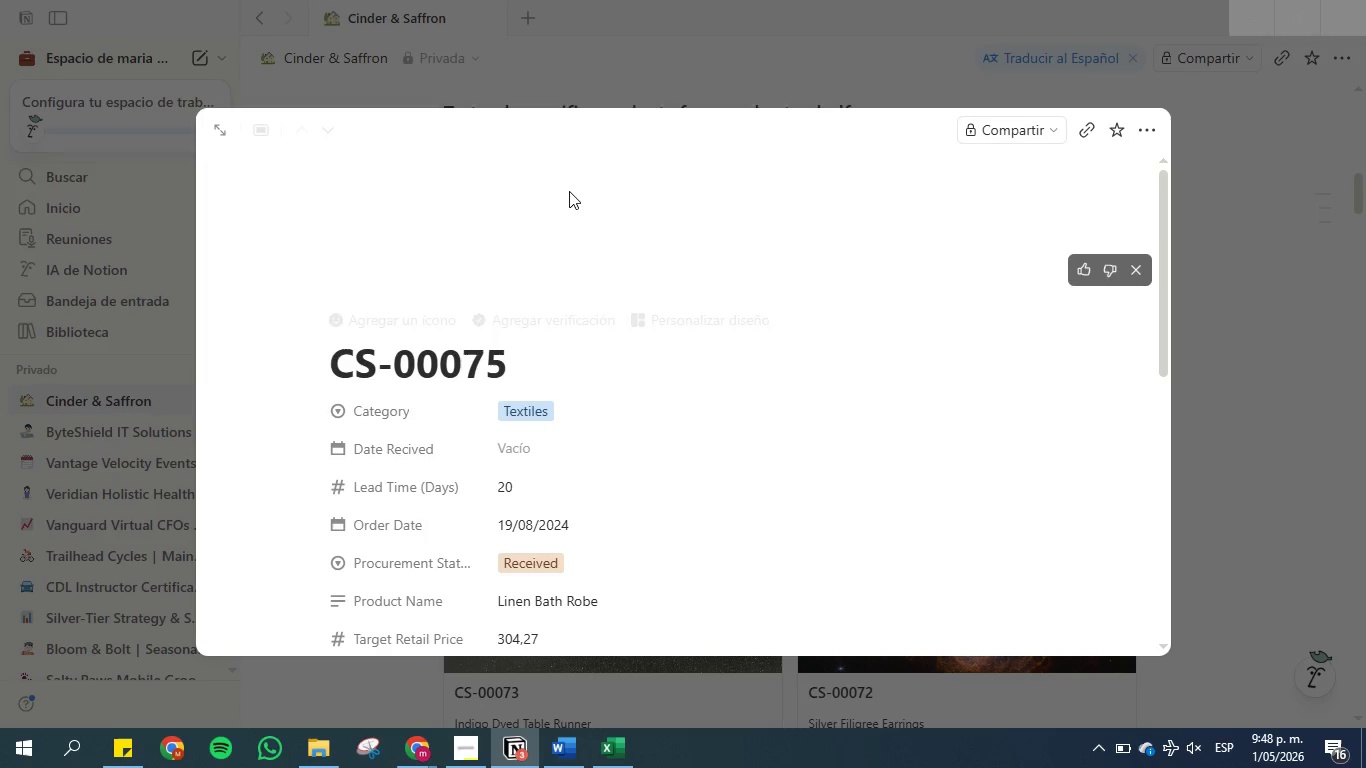 
left_click([569, 191])
 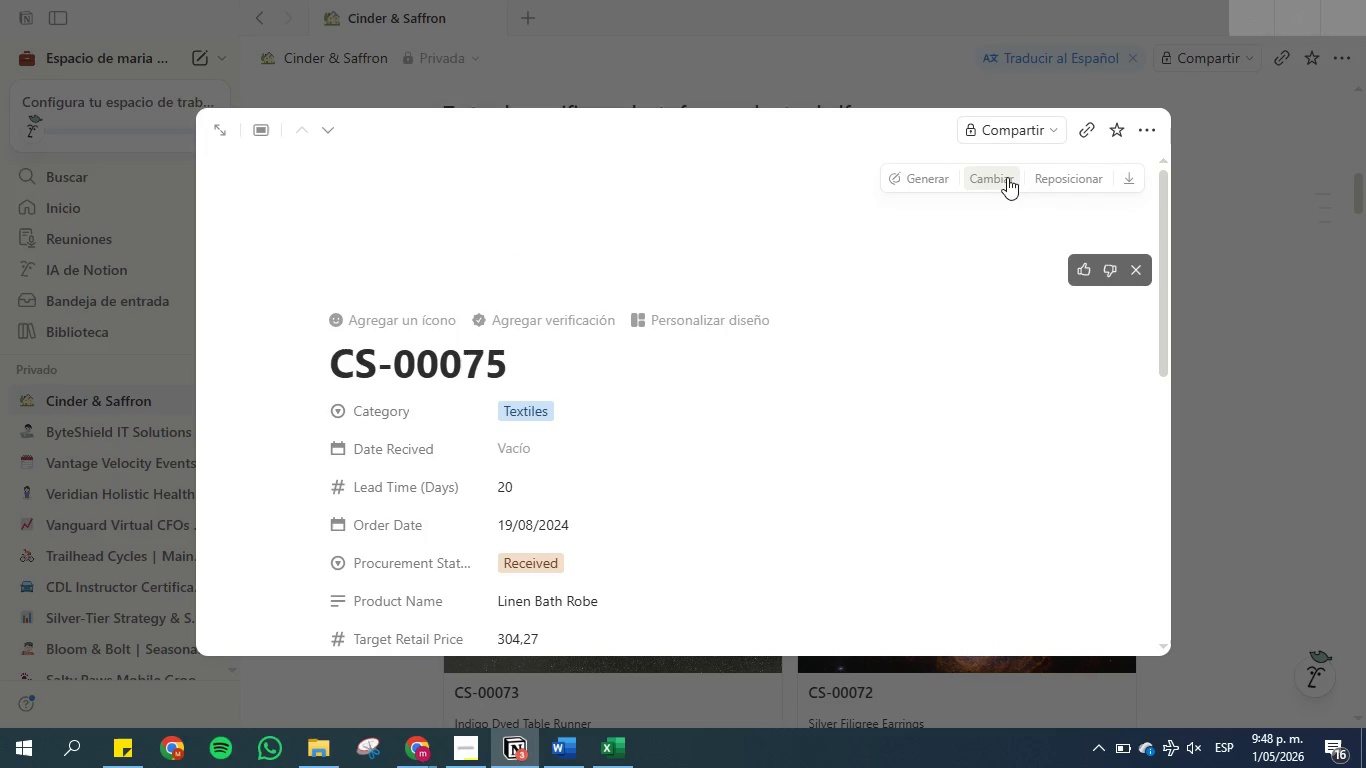 
left_click([978, 177])
 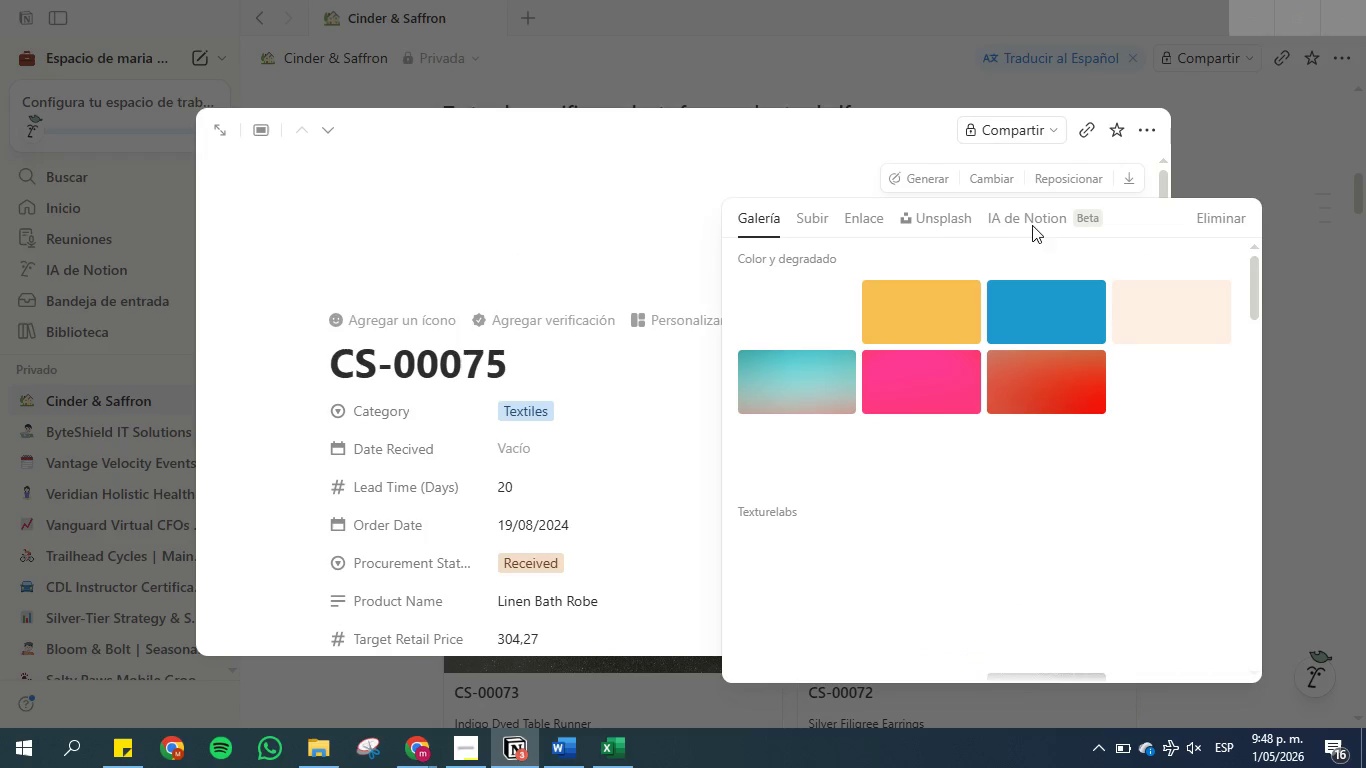 
left_click([1020, 216])
 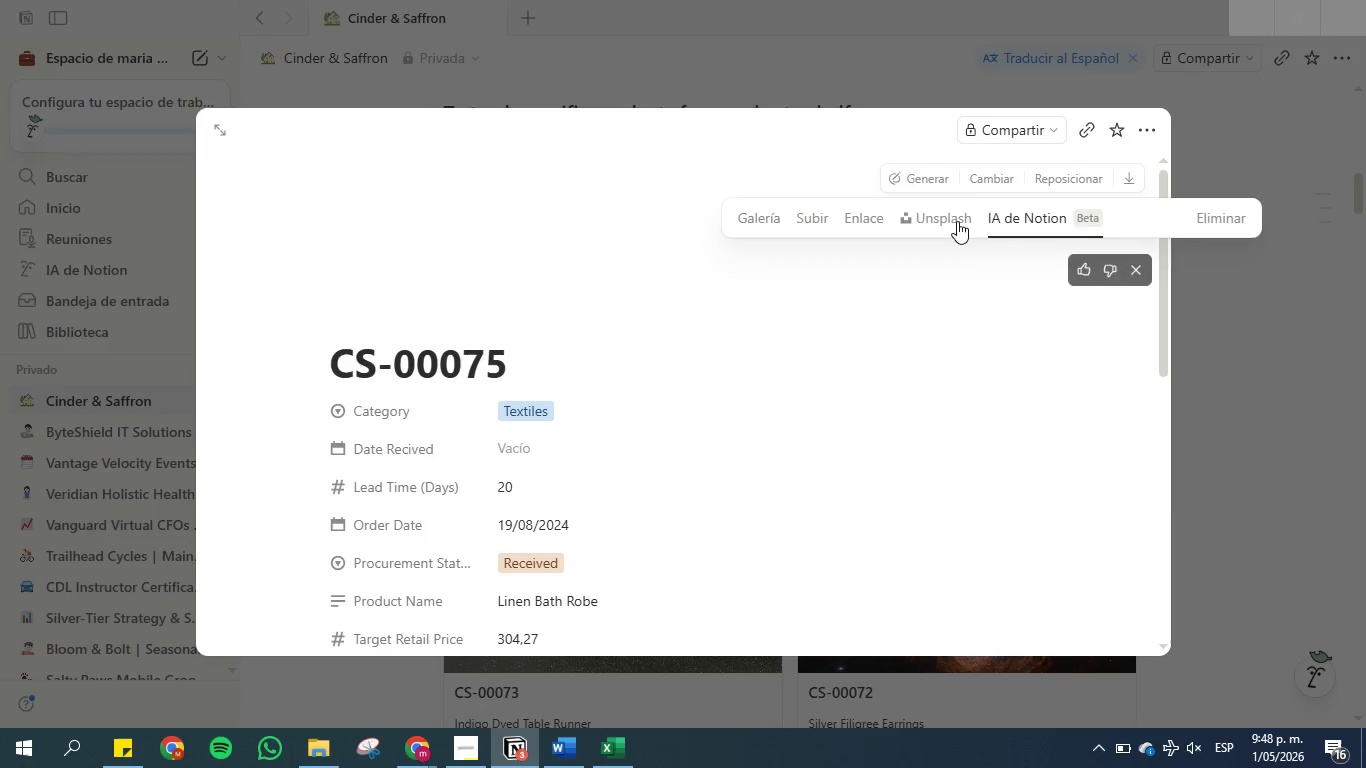 
left_click([957, 221])
 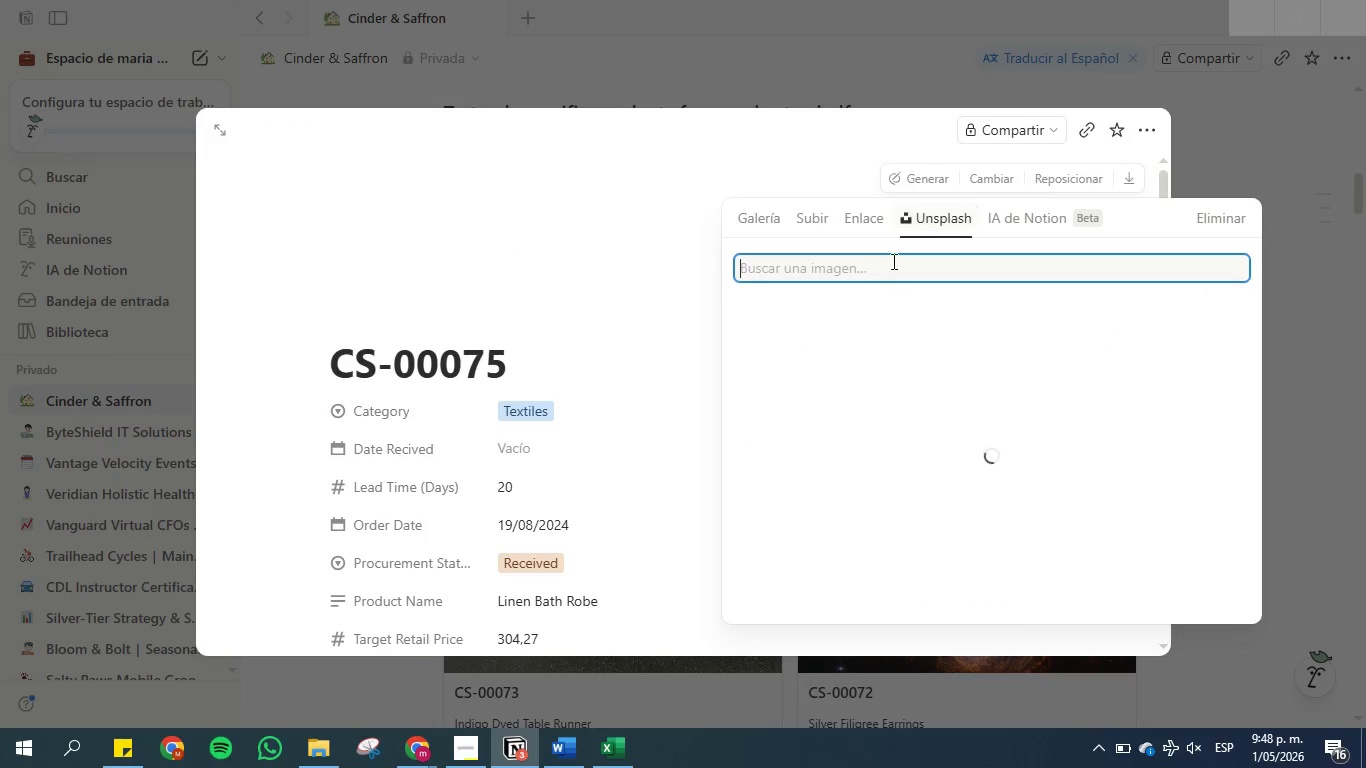 
left_click([892, 267])
 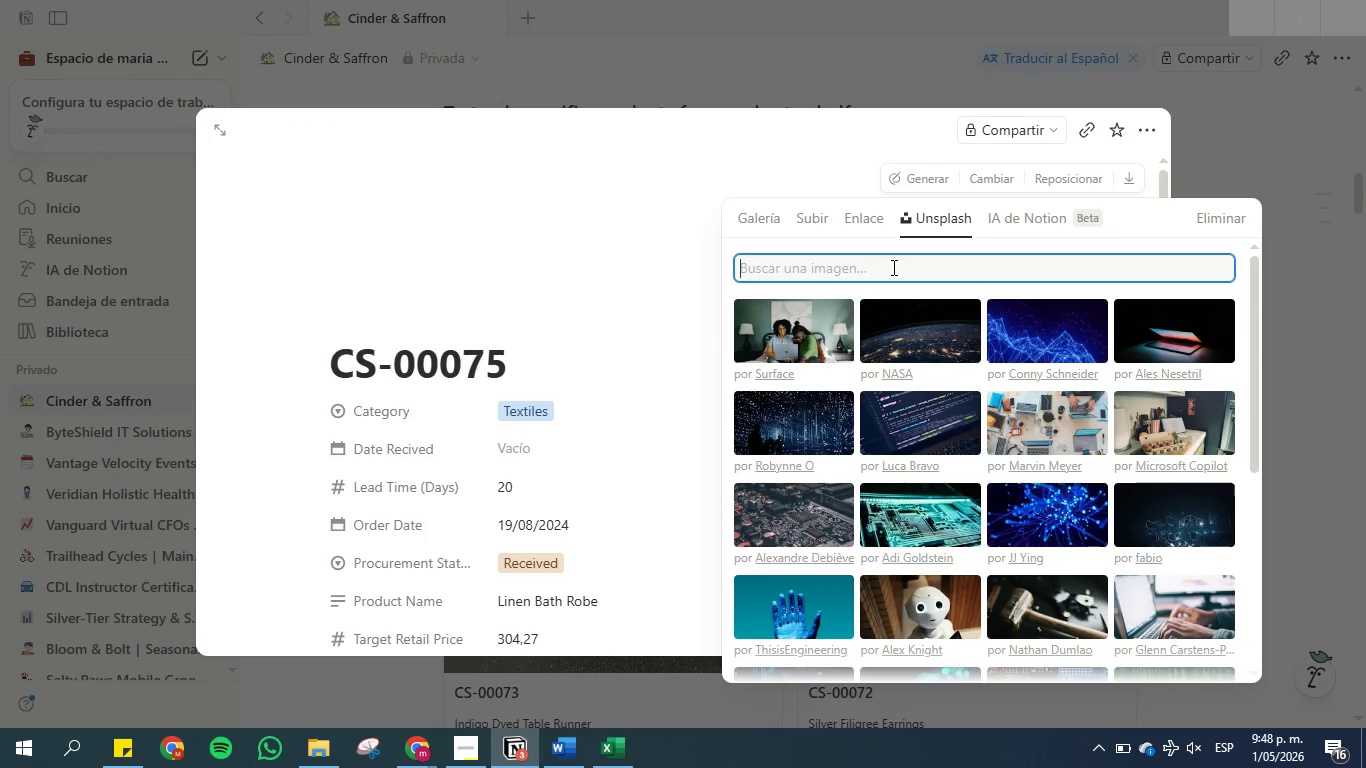 
key(Control+V)
 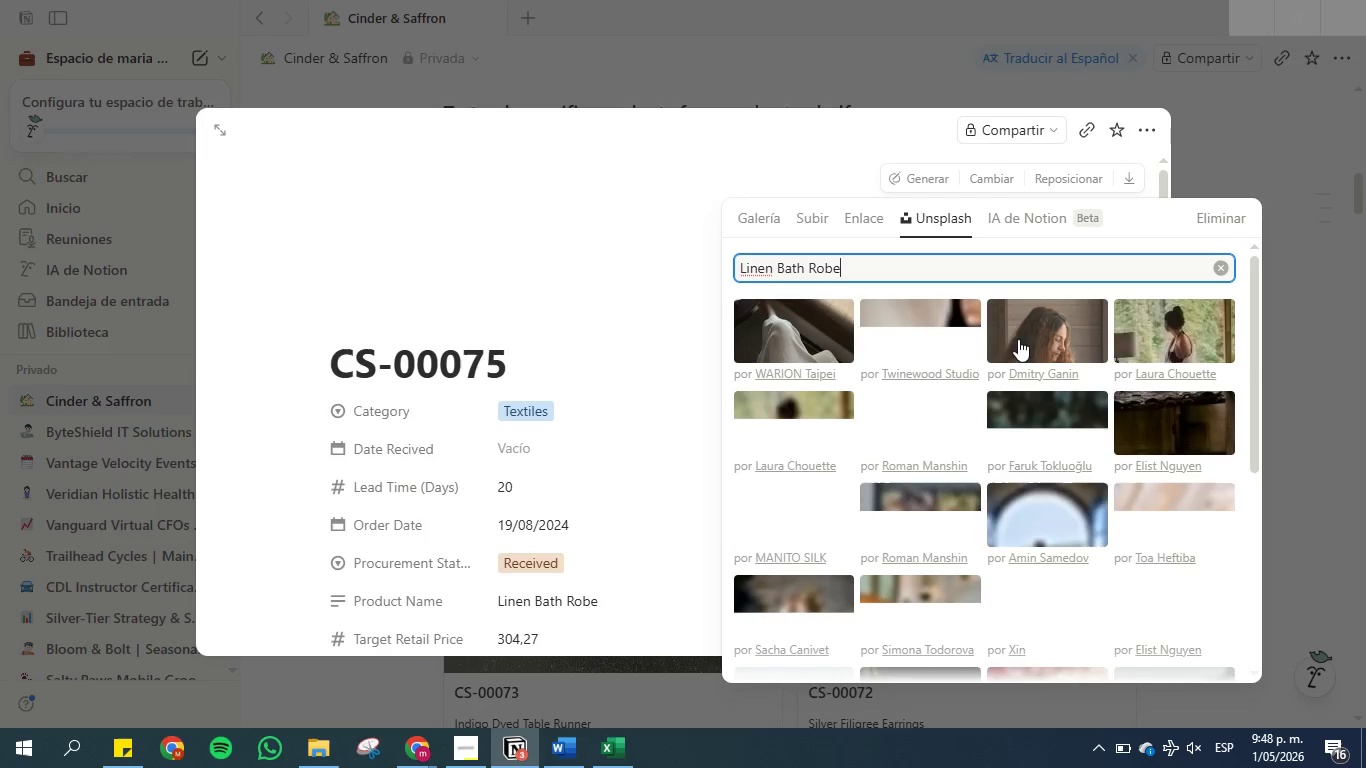 
scroll: coordinate [848, 421], scroll_direction: down, amount: 3.0
 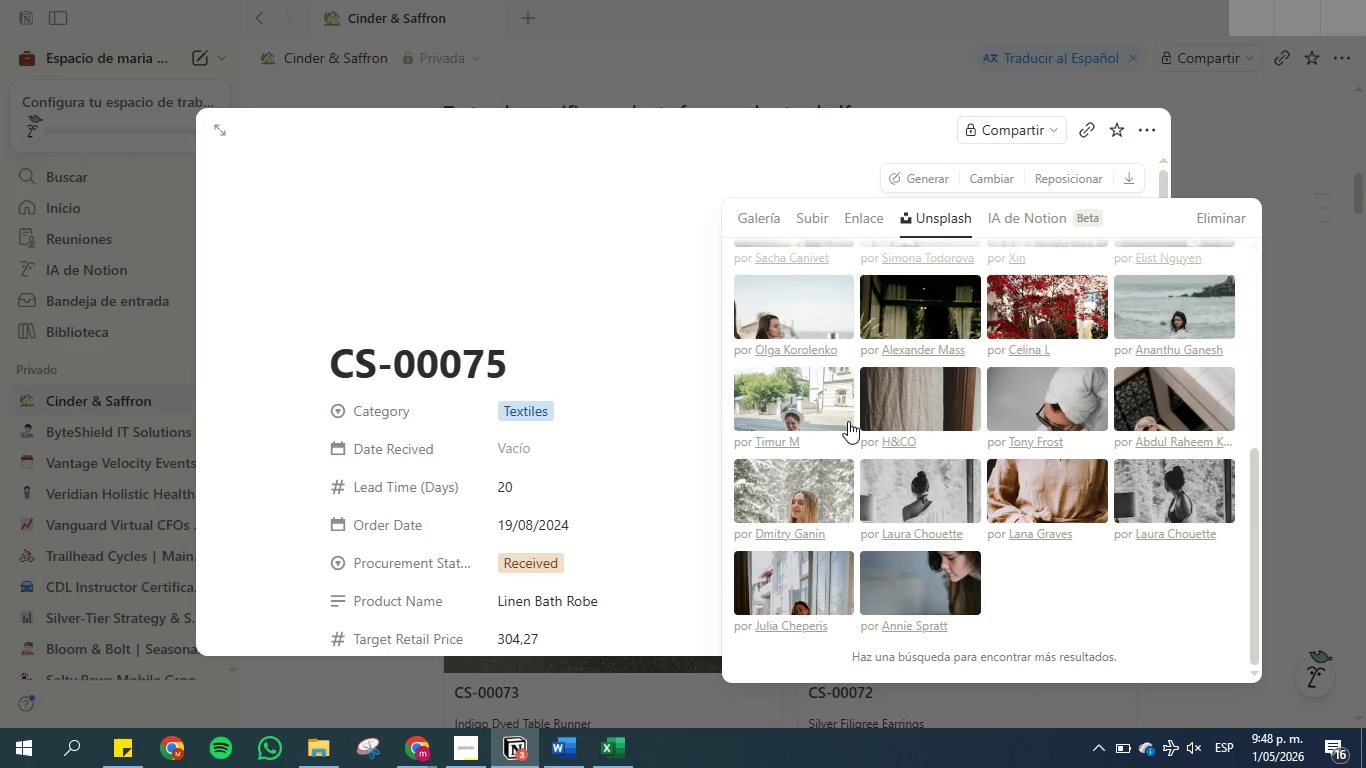 
scroll: coordinate [848, 421], scroll_direction: none, amount: 0.0
 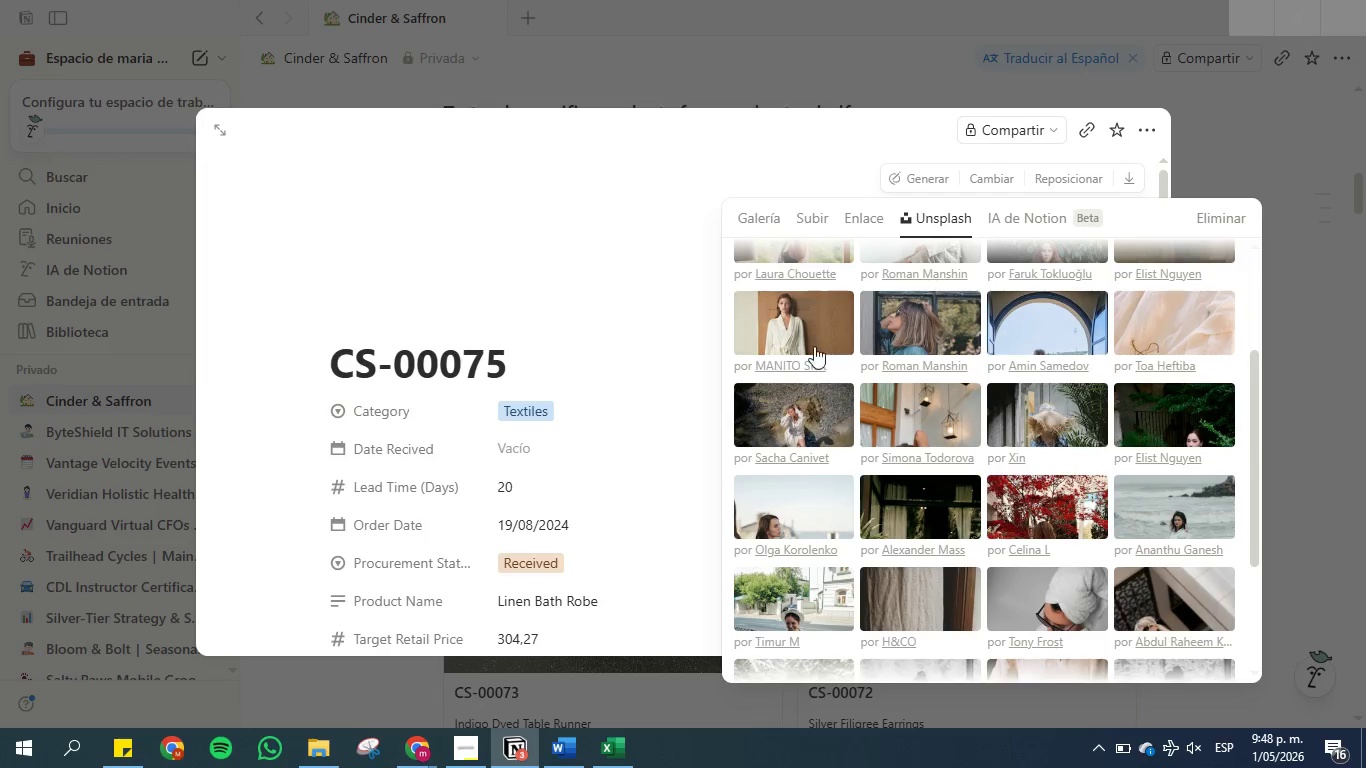 
left_click([808, 327])
 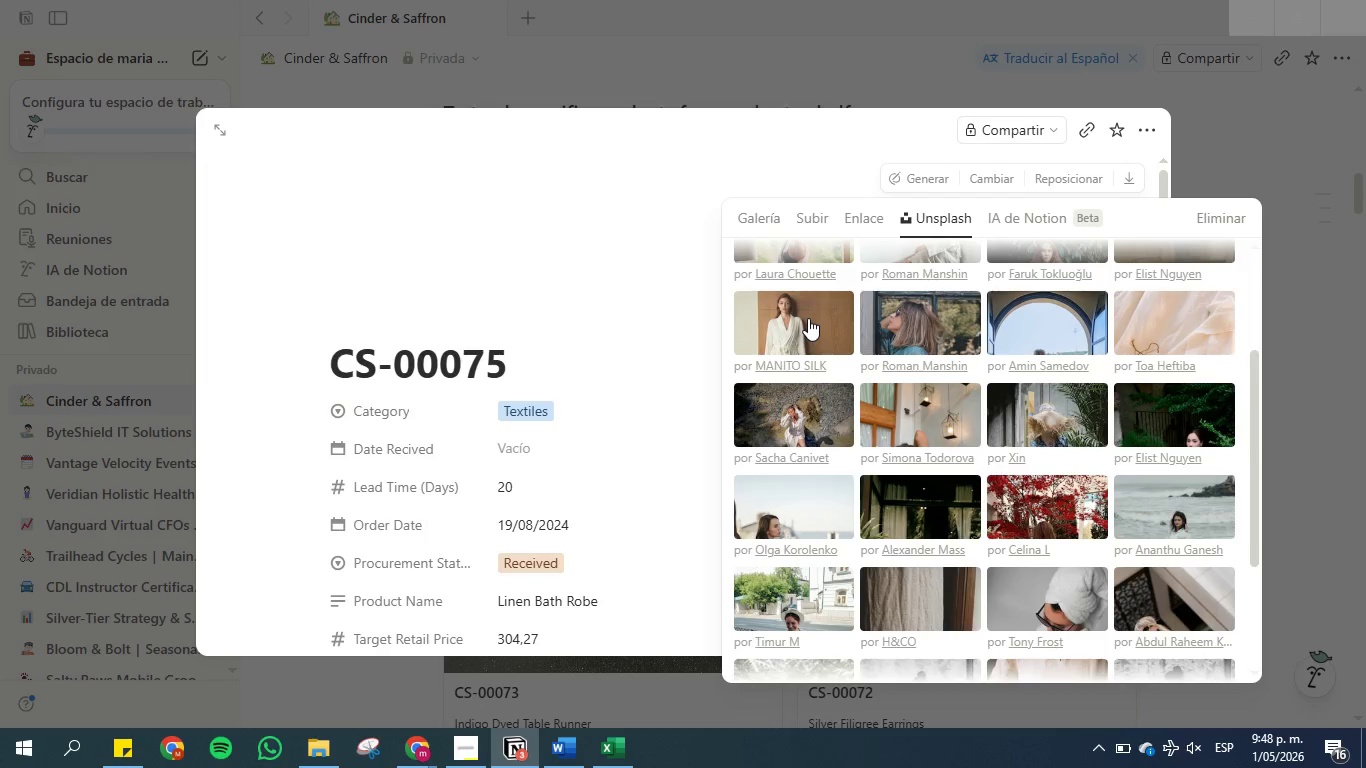 
double_click([808, 318])
 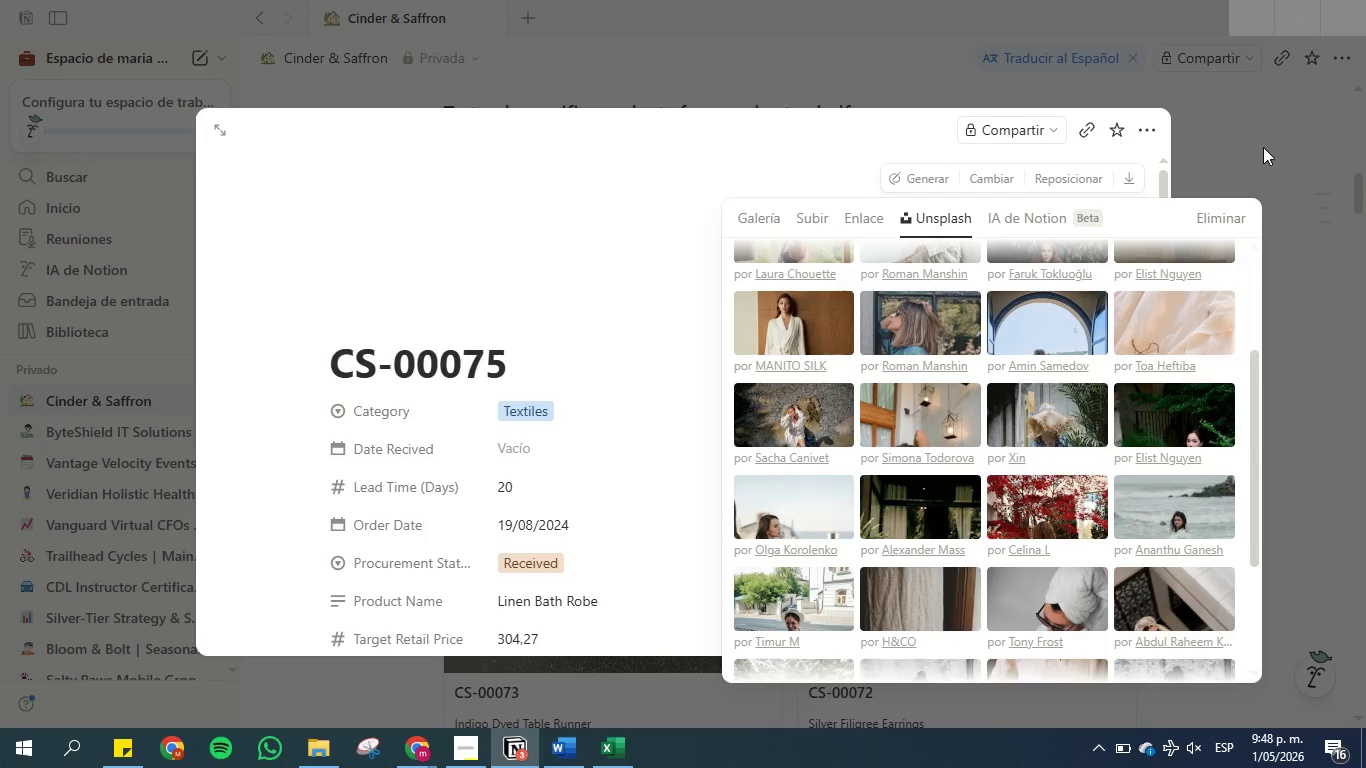 
left_click([1263, 147])
 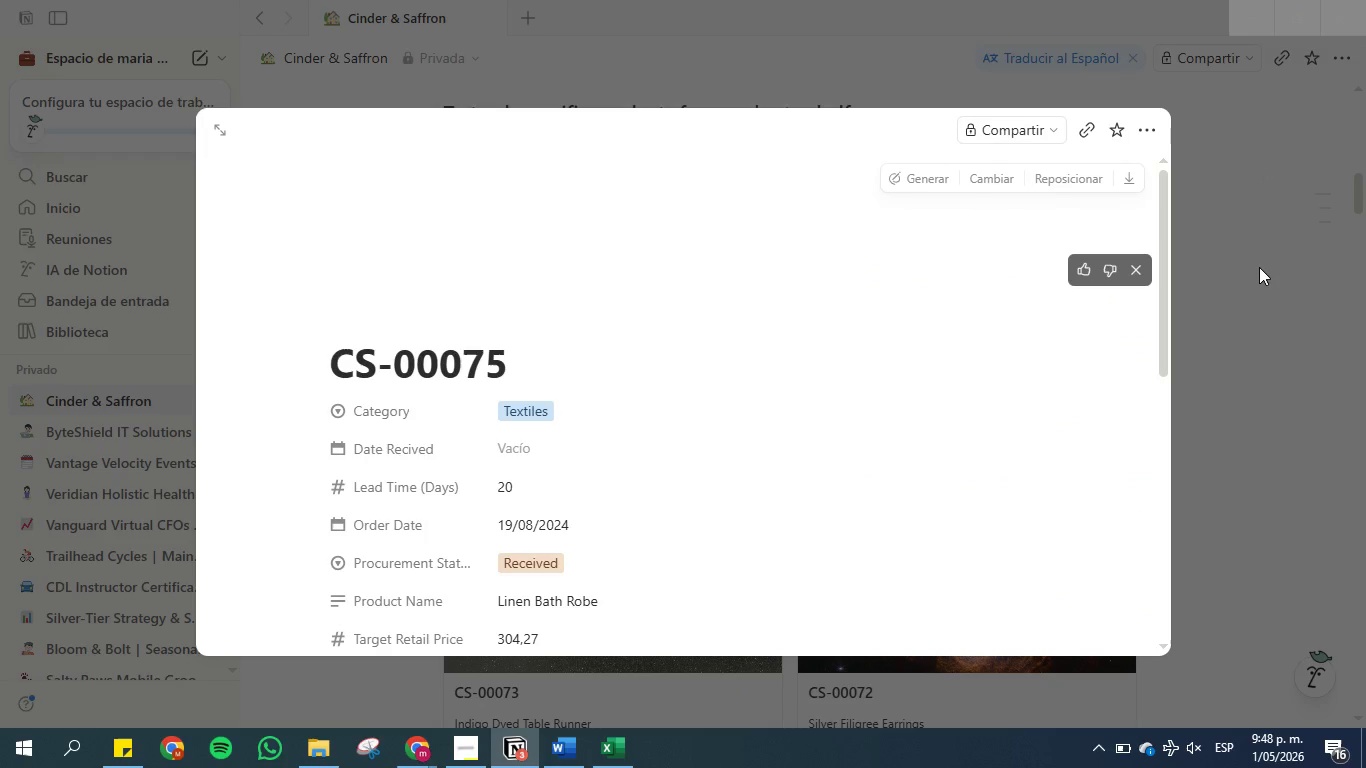 
left_click([1259, 267])
 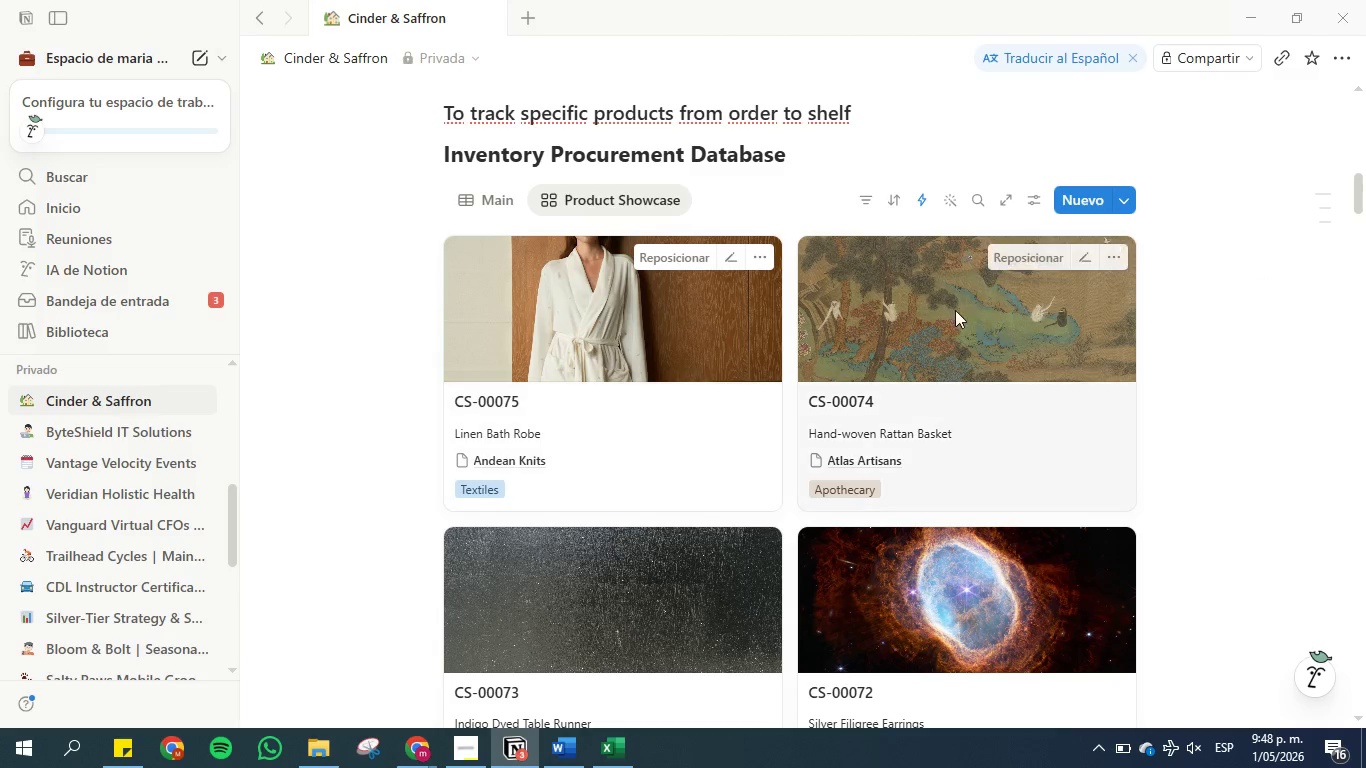 
left_click([899, 309])
 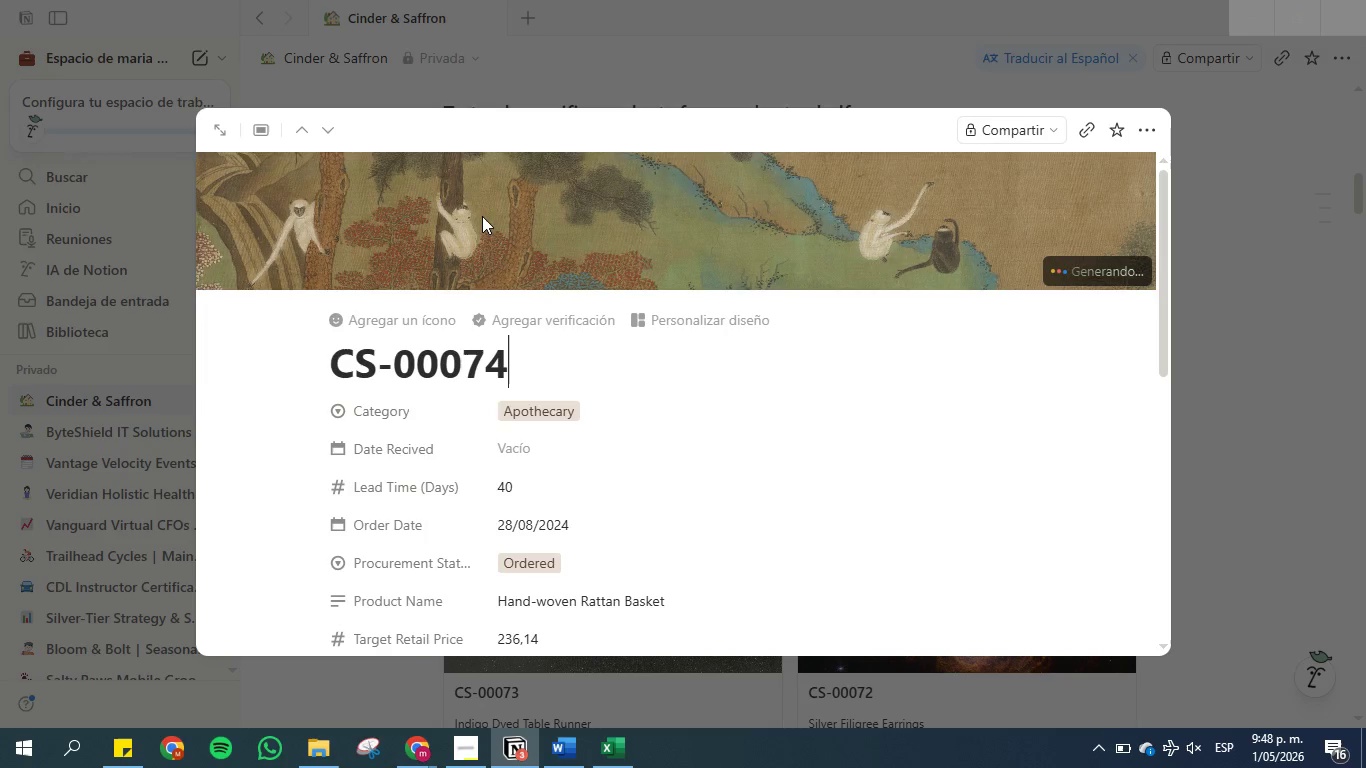 
left_click([1247, 272])
 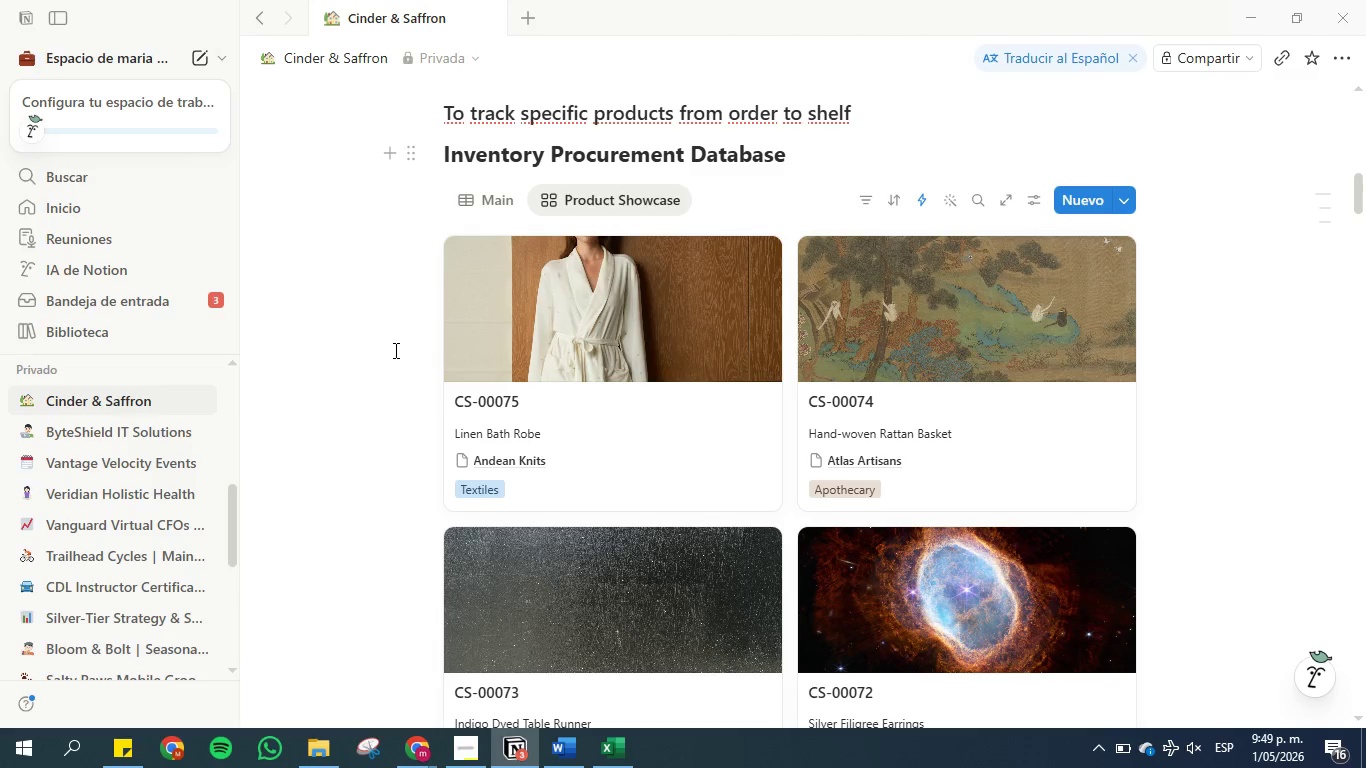 
scroll: coordinate [421, 312], scroll_direction: up, amount: 1.0
 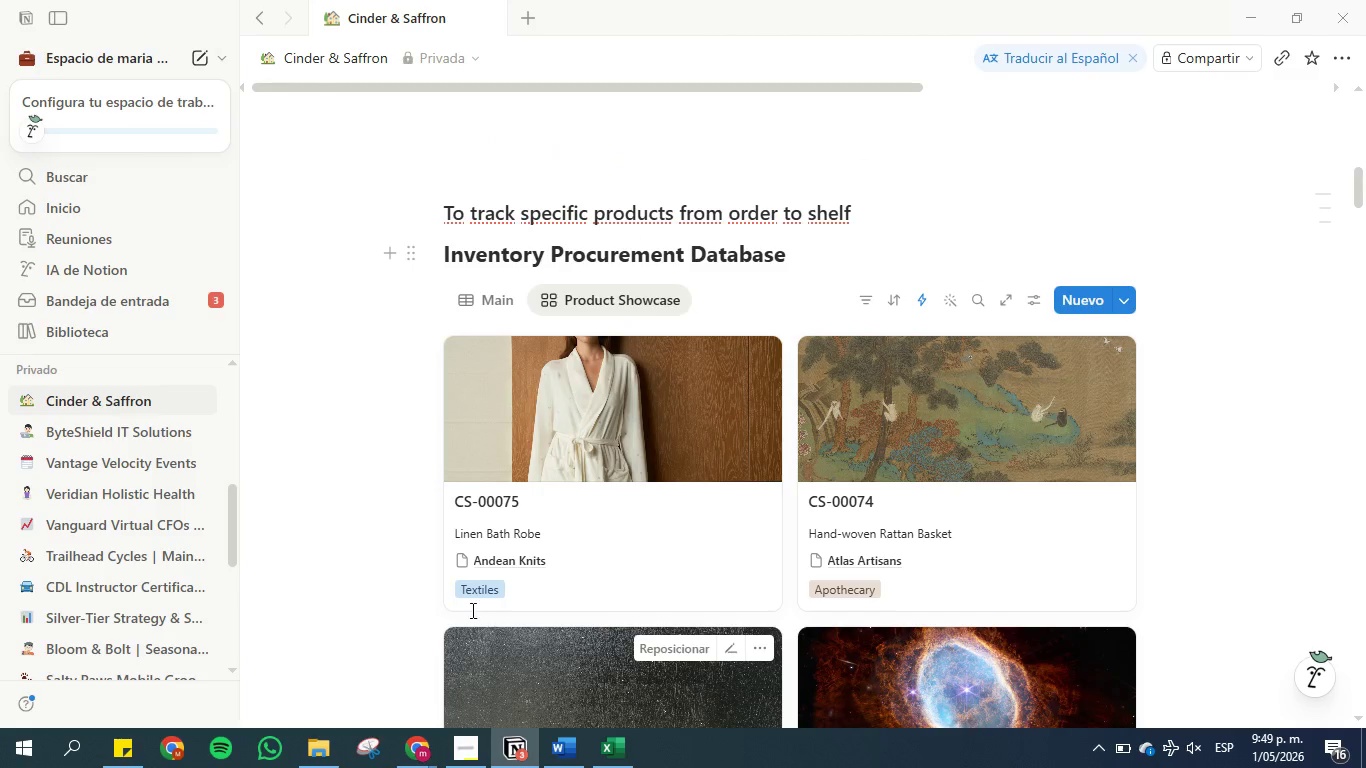 
scroll: coordinate [377, 513], scroll_direction: down, amount: 6.0
 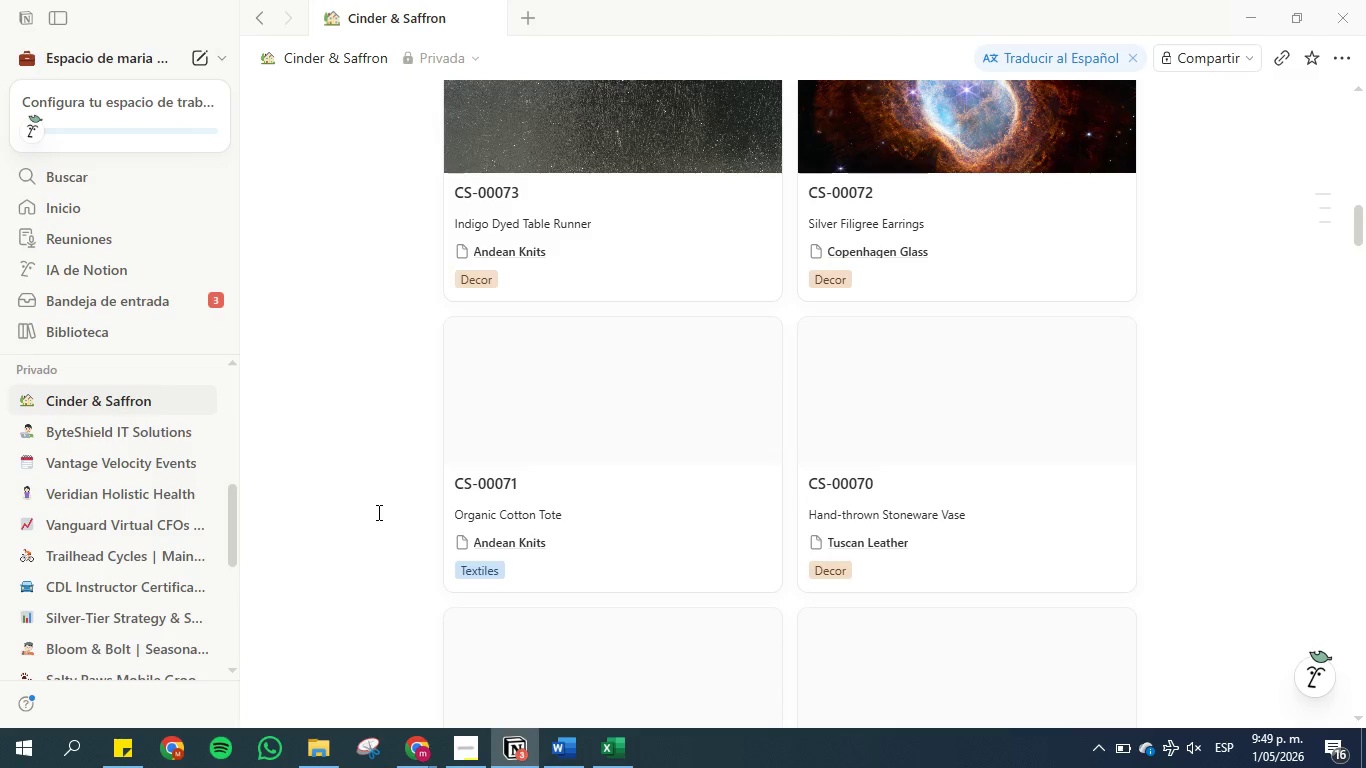 
scroll: coordinate [377, 511], scroll_direction: up, amount: 8.0
 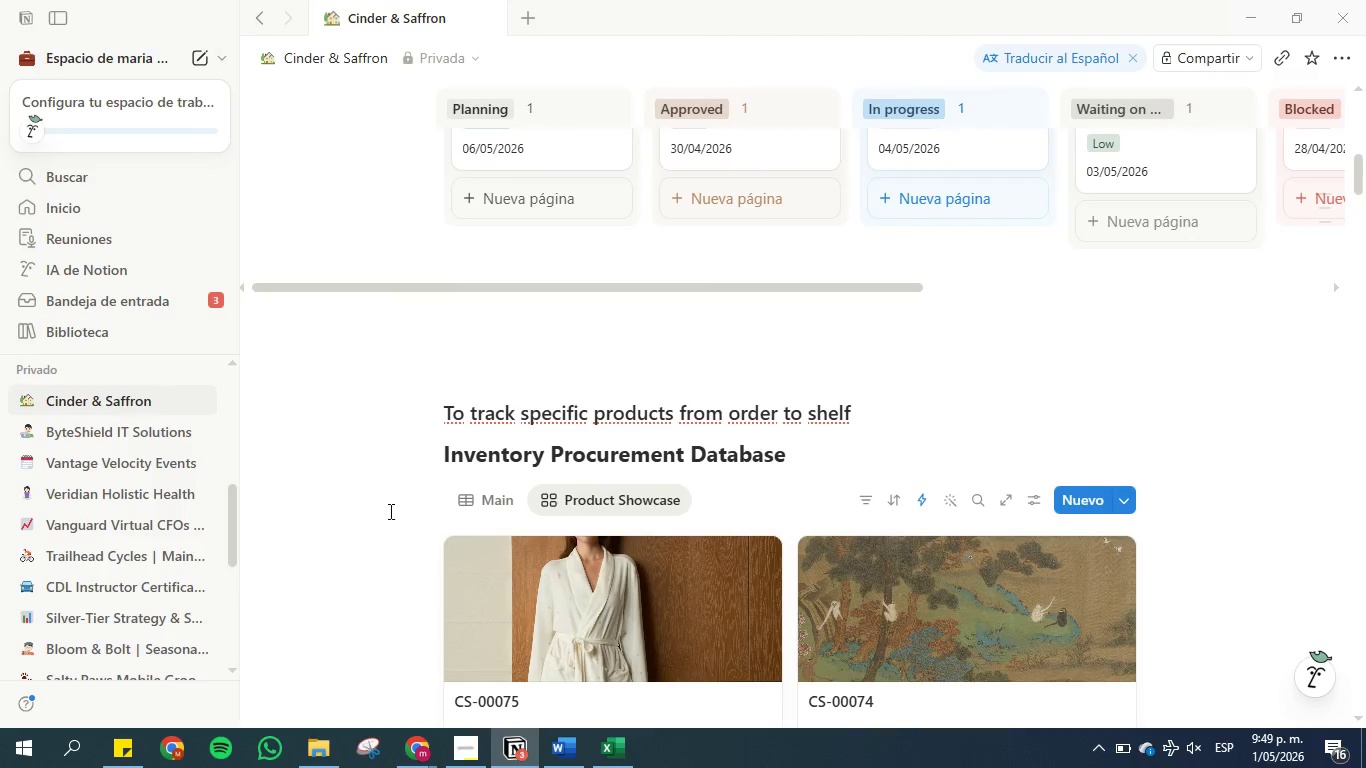 
scroll: coordinate [397, 509], scroll_direction: down, amount: 2.0
 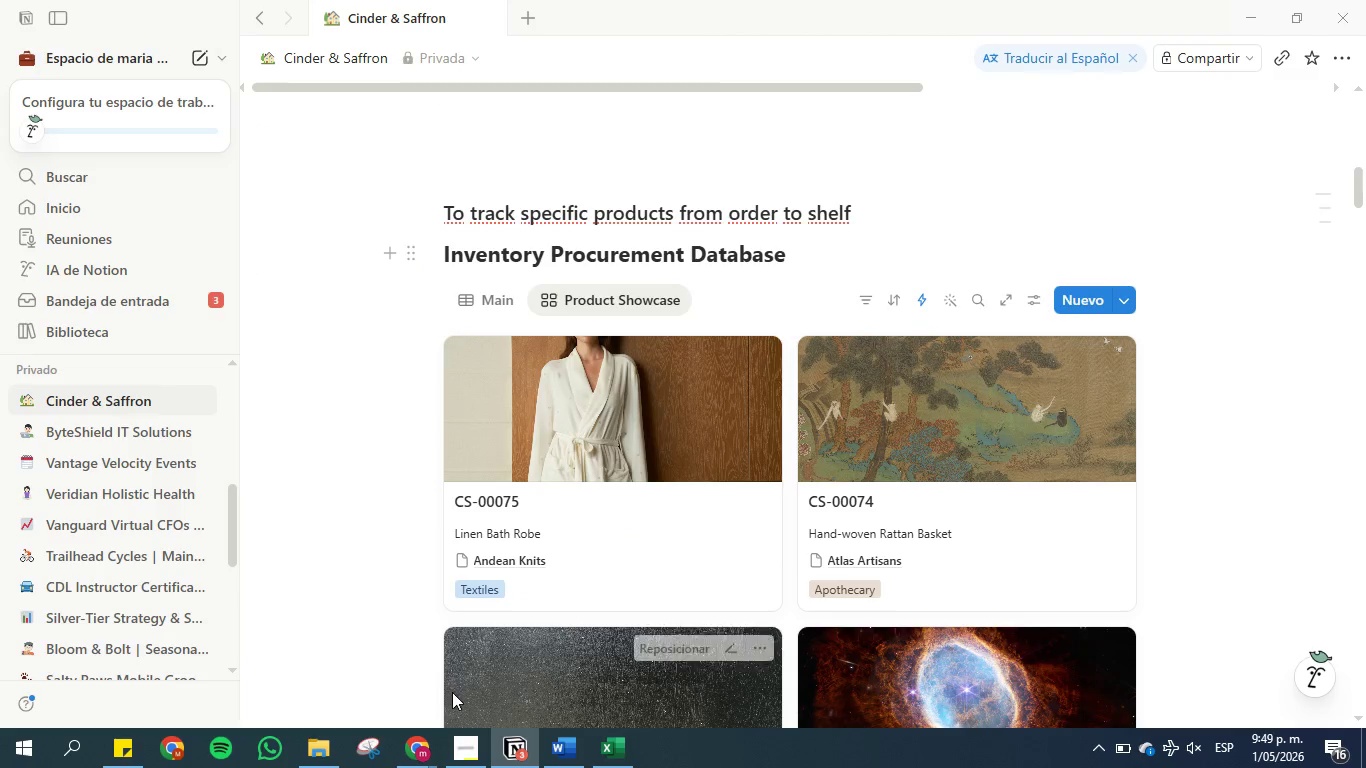 
left_click([568, 751])
 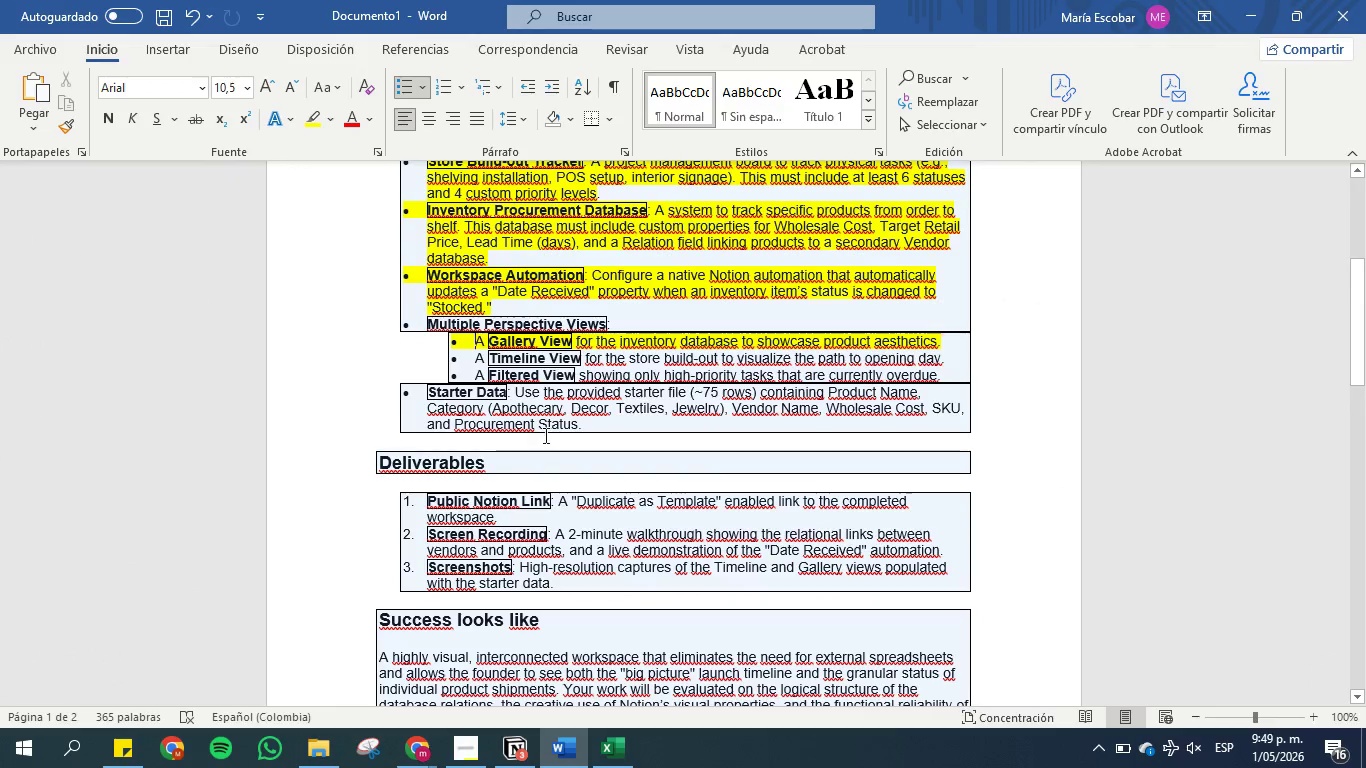 
left_click([548, 415])
 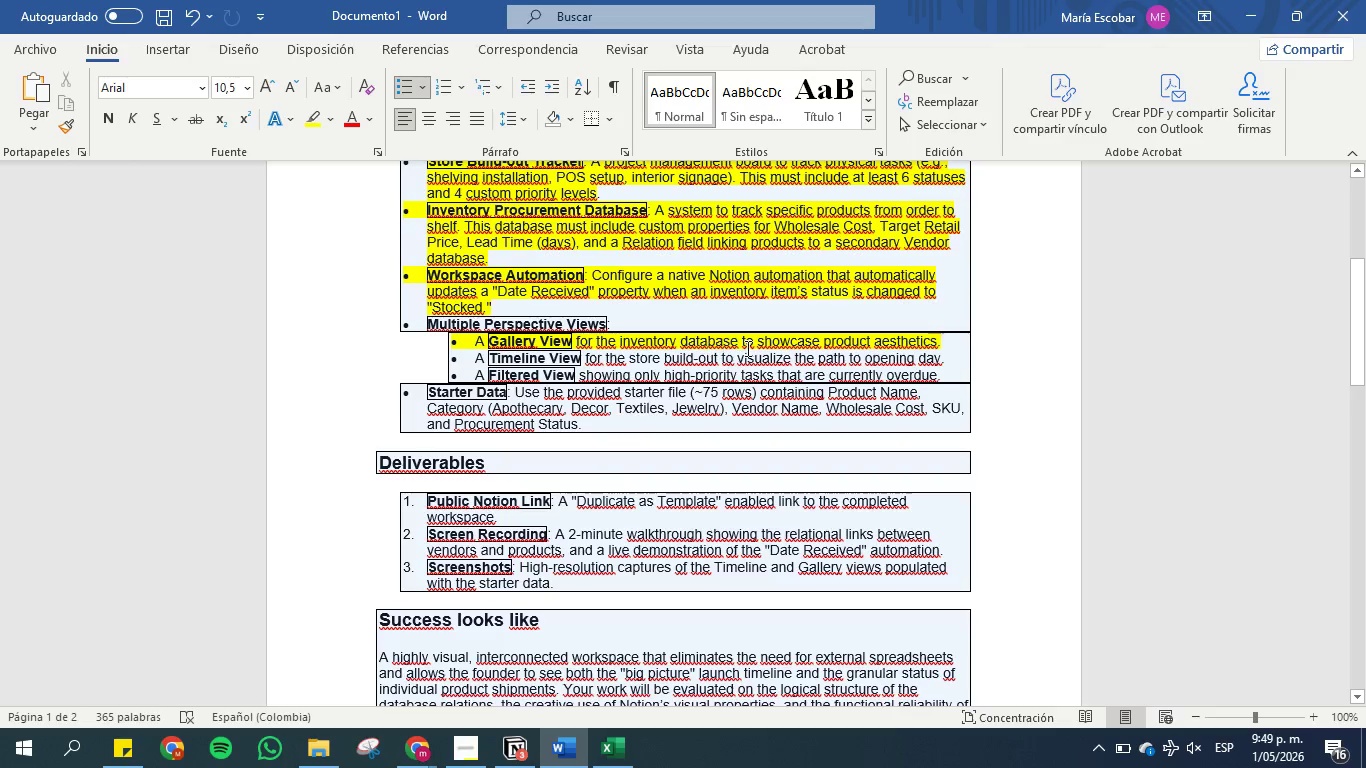 
wait(7.36)
 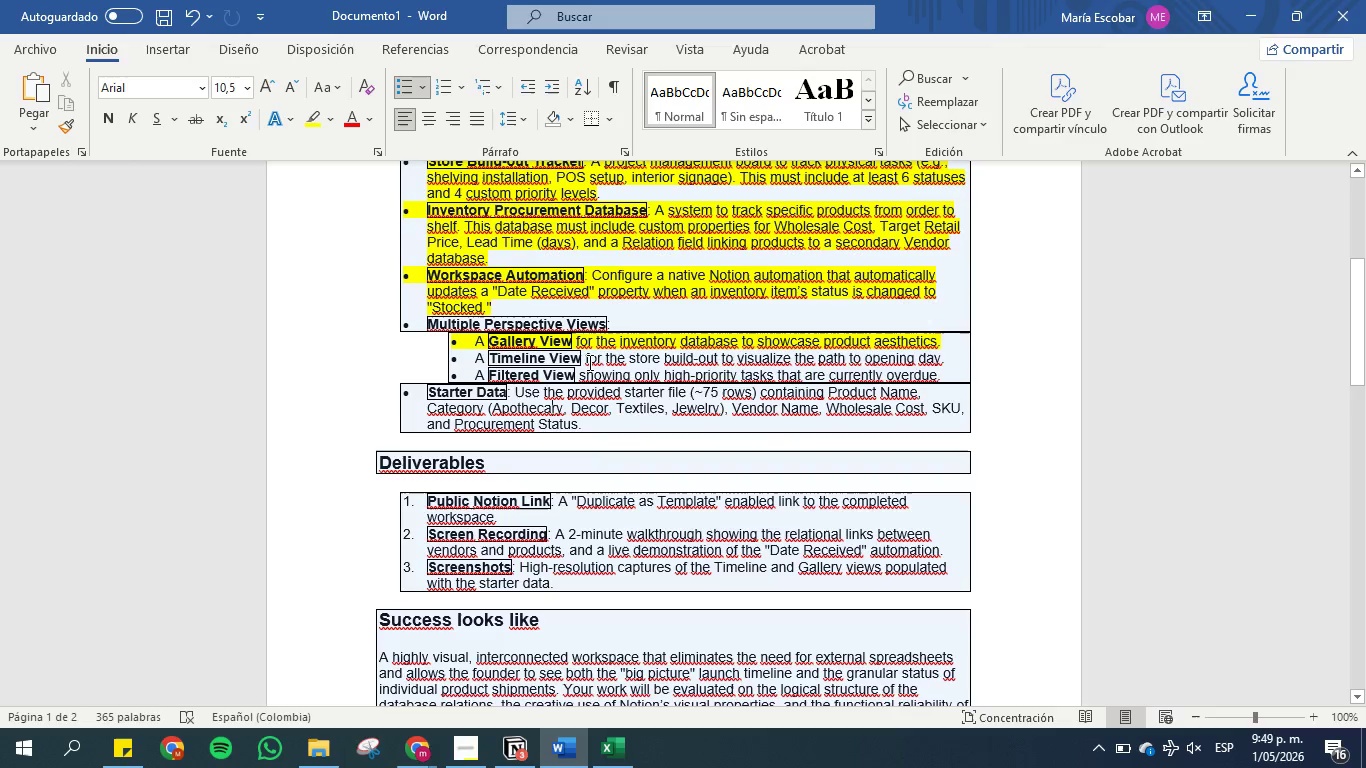 
left_click_drag(start_coordinate=[947, 359], to_coordinate=[474, 359])
 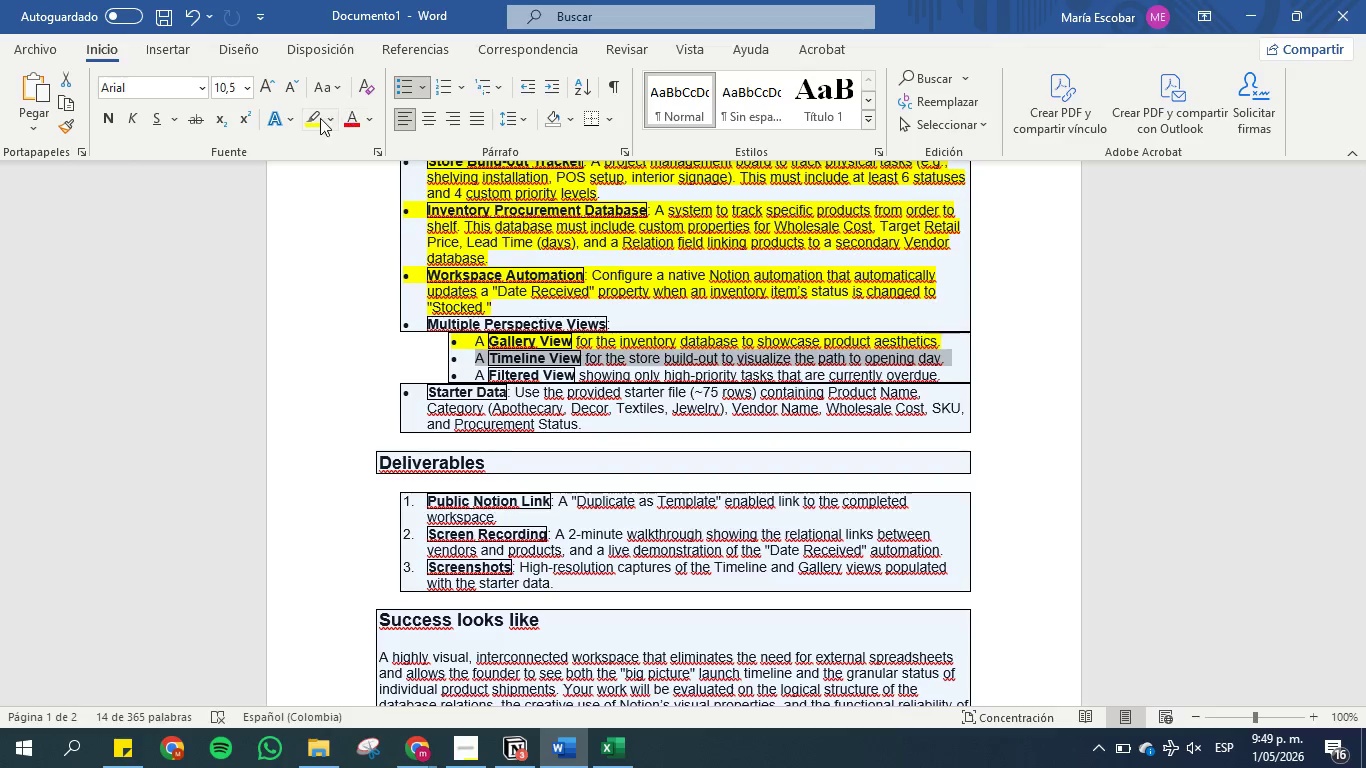 
left_click([311, 120])
 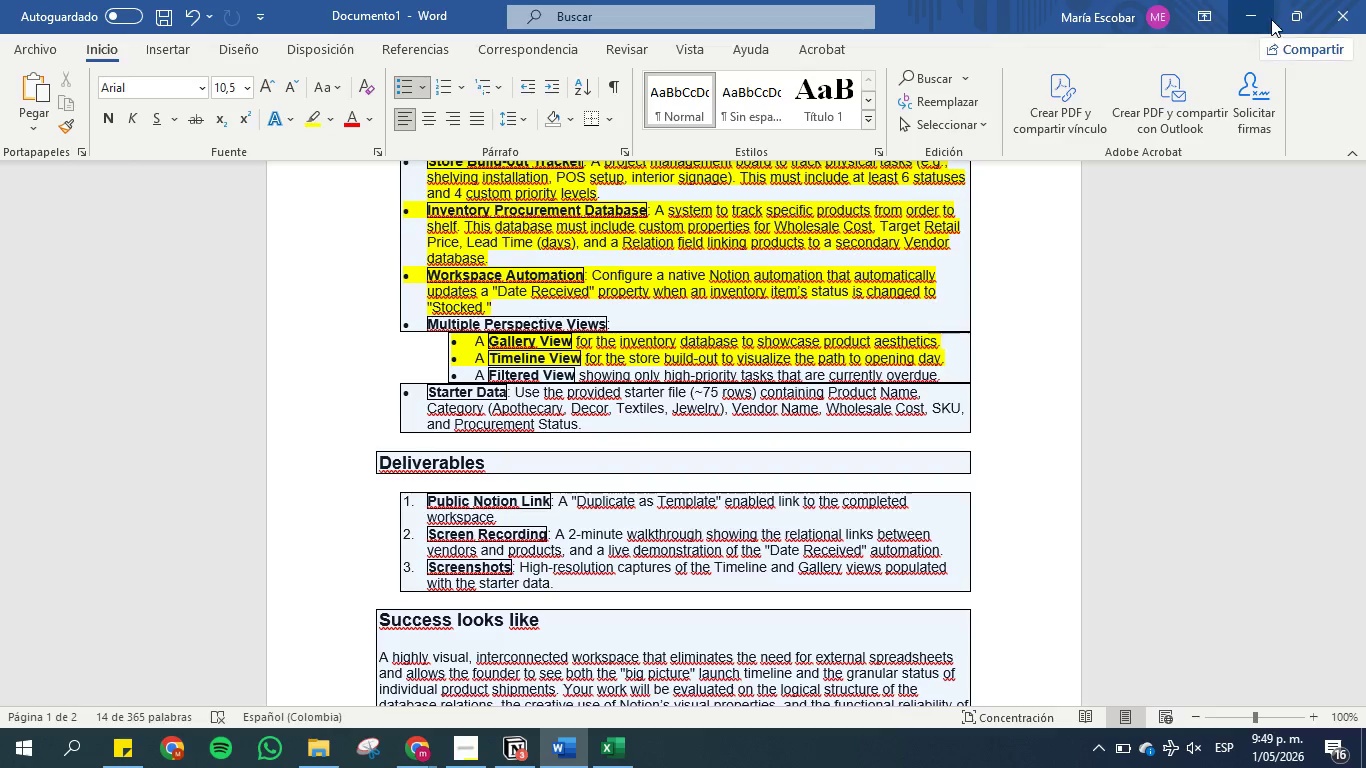 
left_click([1262, 9])
 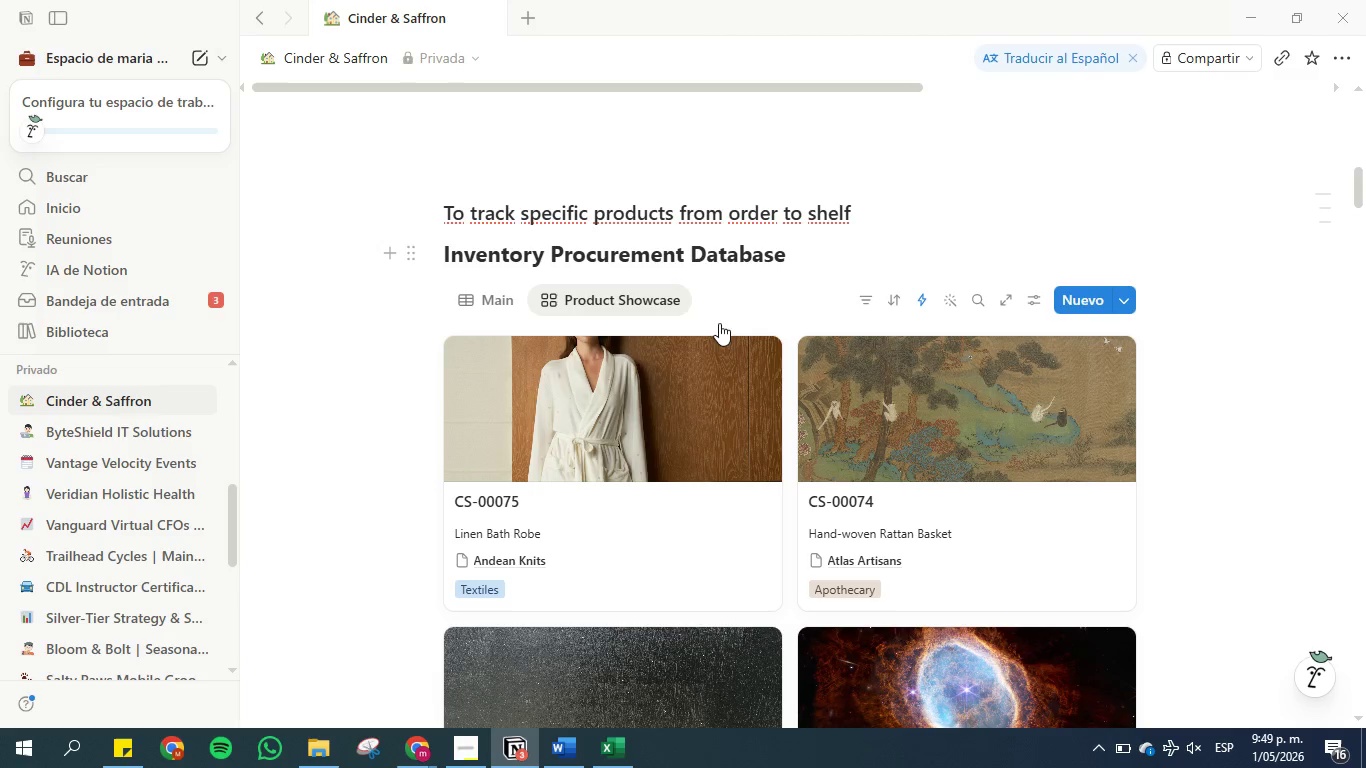 
scroll: coordinate [662, 333], scroll_direction: up, amount: 9.0
 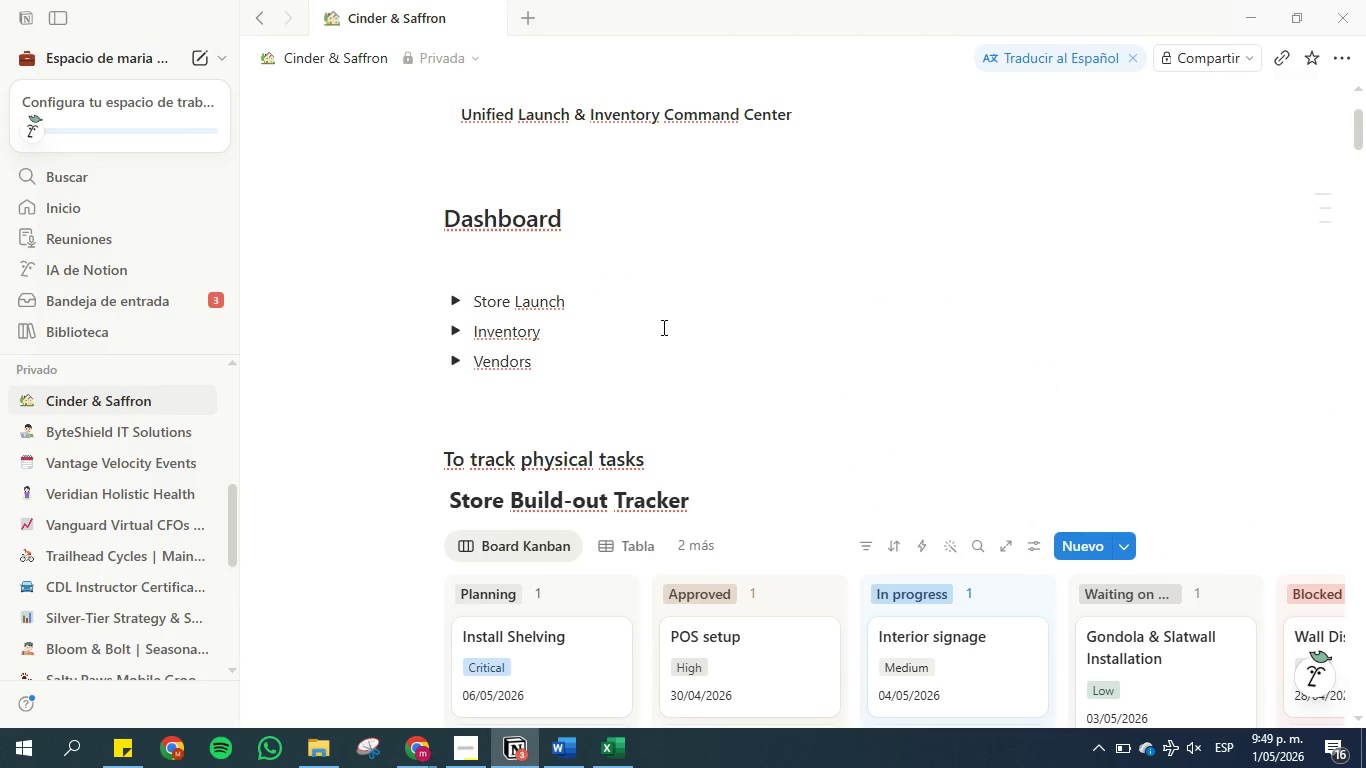 
scroll: coordinate [662, 327], scroll_direction: down, amount: 10.0
 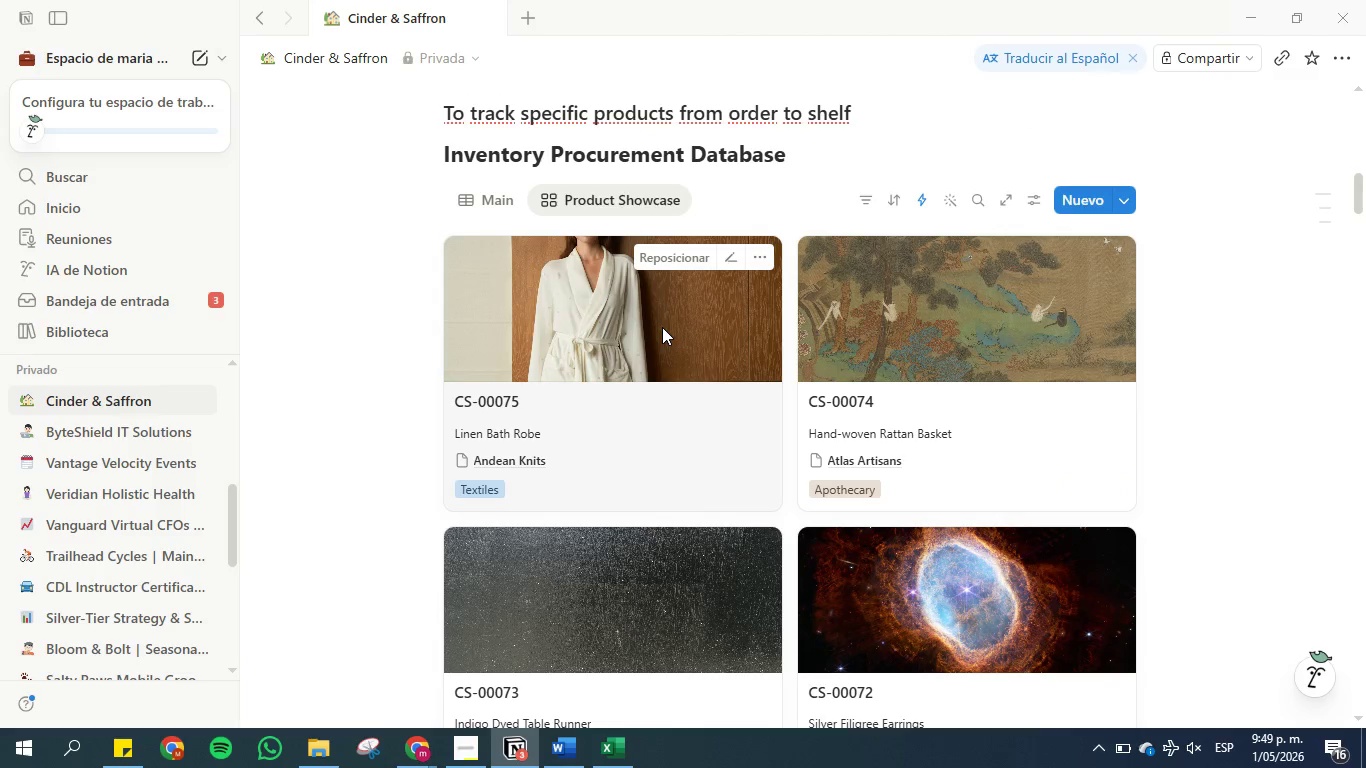 
scroll: coordinate [662, 327], scroll_direction: up, amount: 6.0
 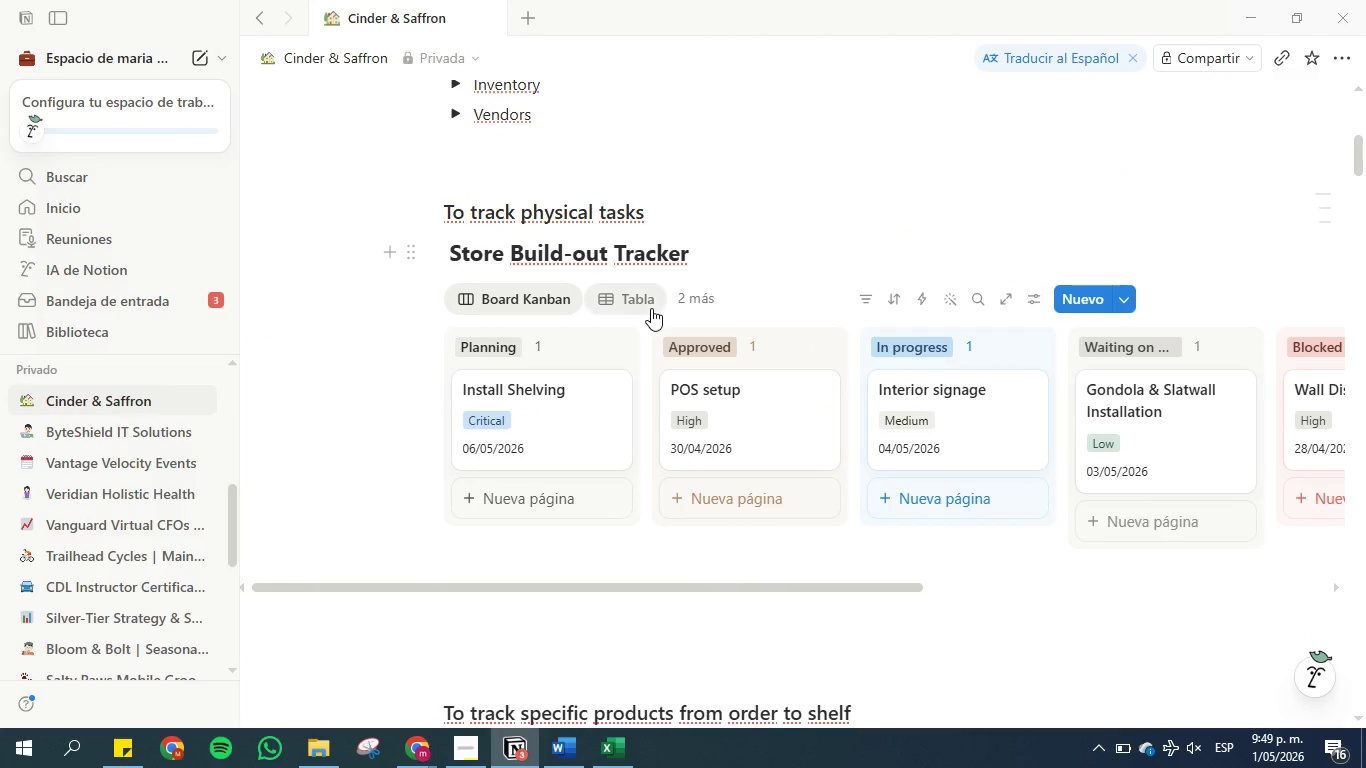 
left_click([638, 308])
 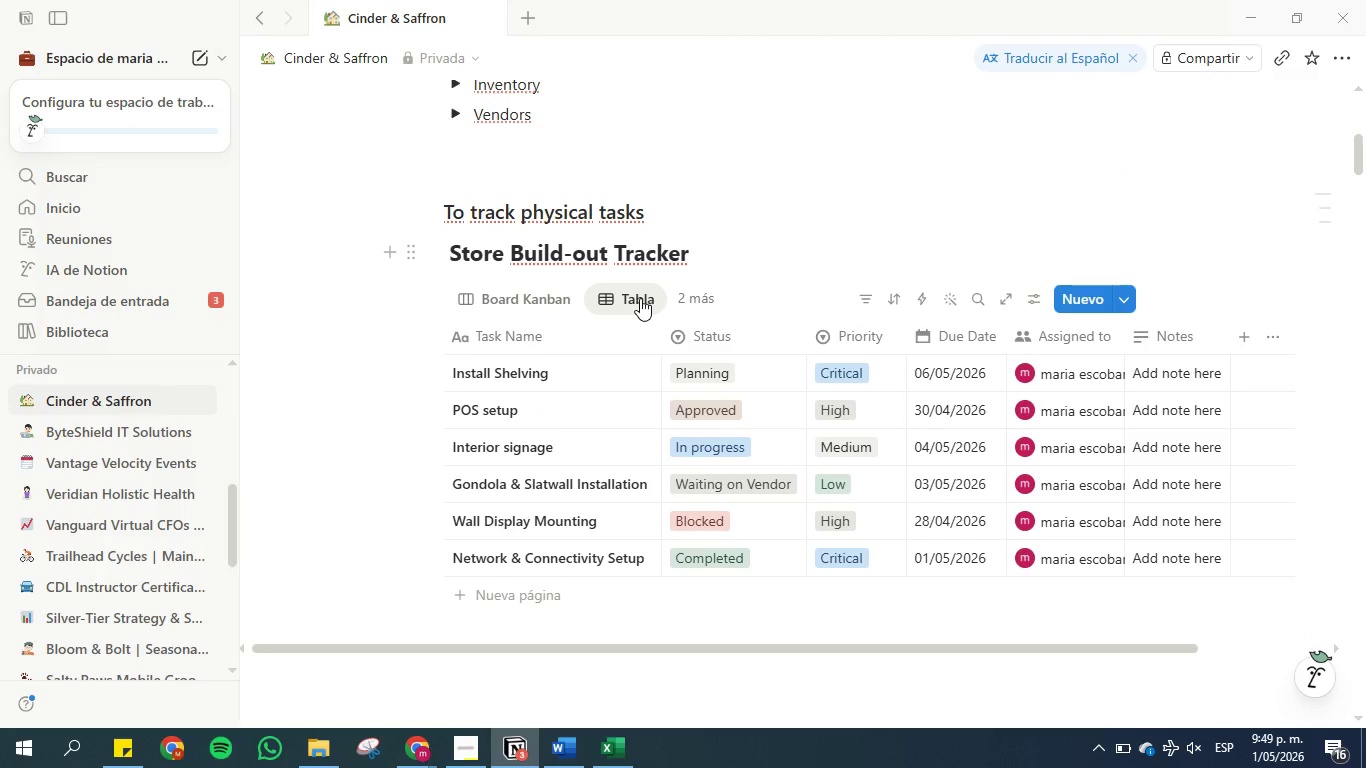 
left_click([706, 299])
 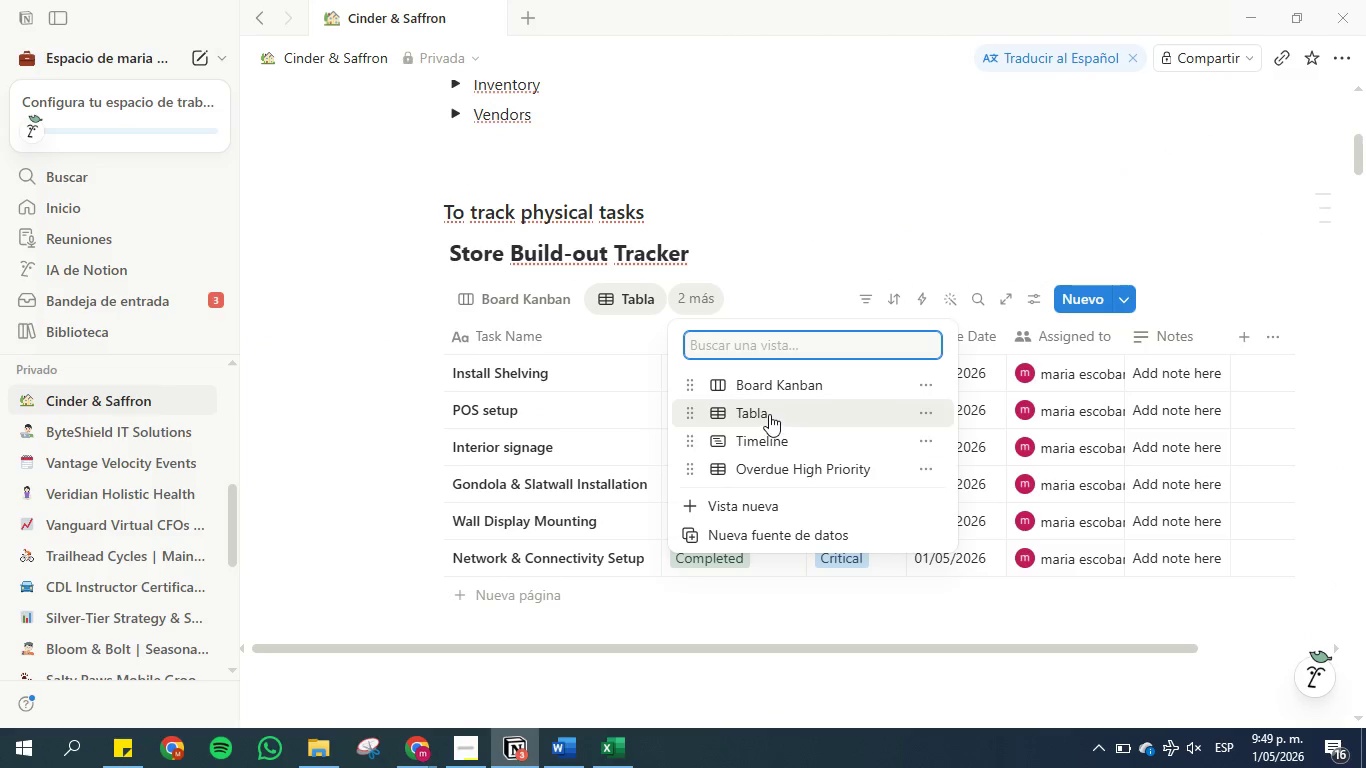 
left_click([645, 299])
 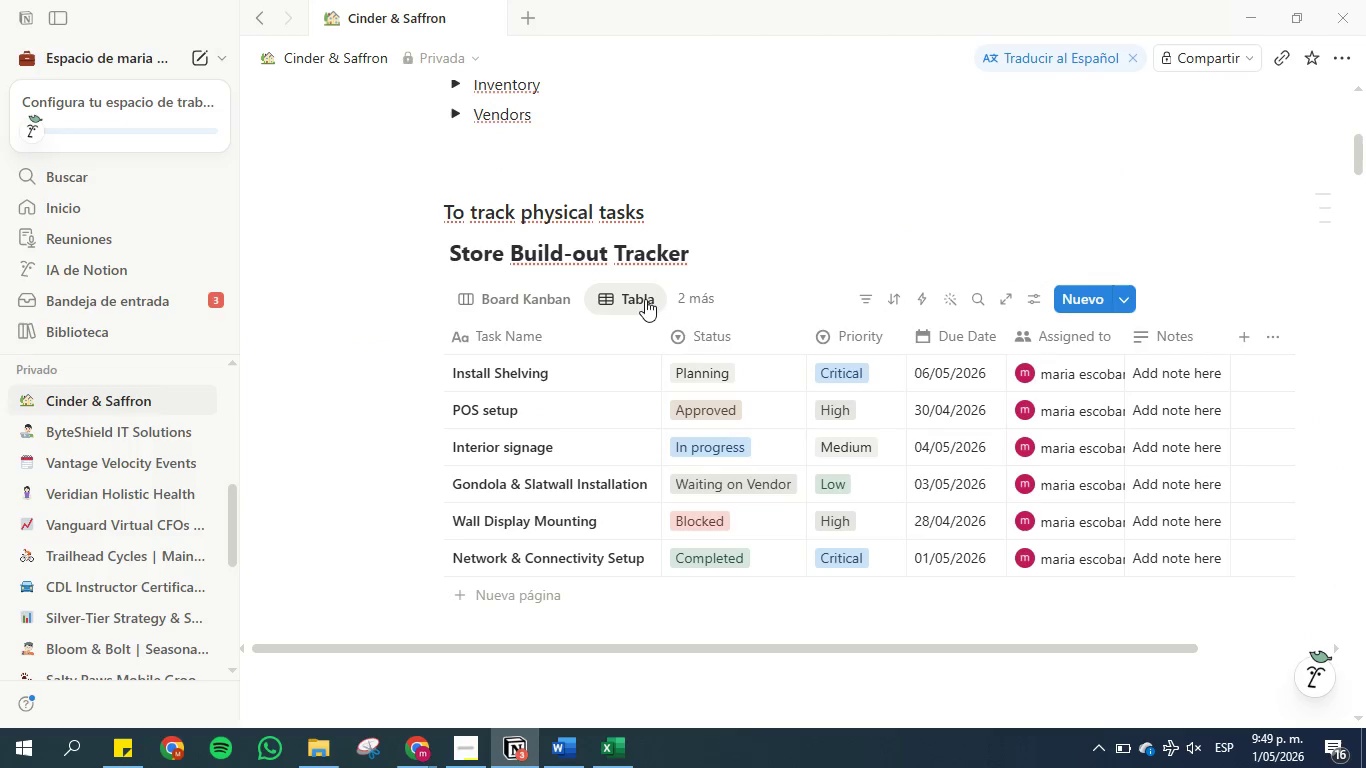 
left_click([645, 299])
 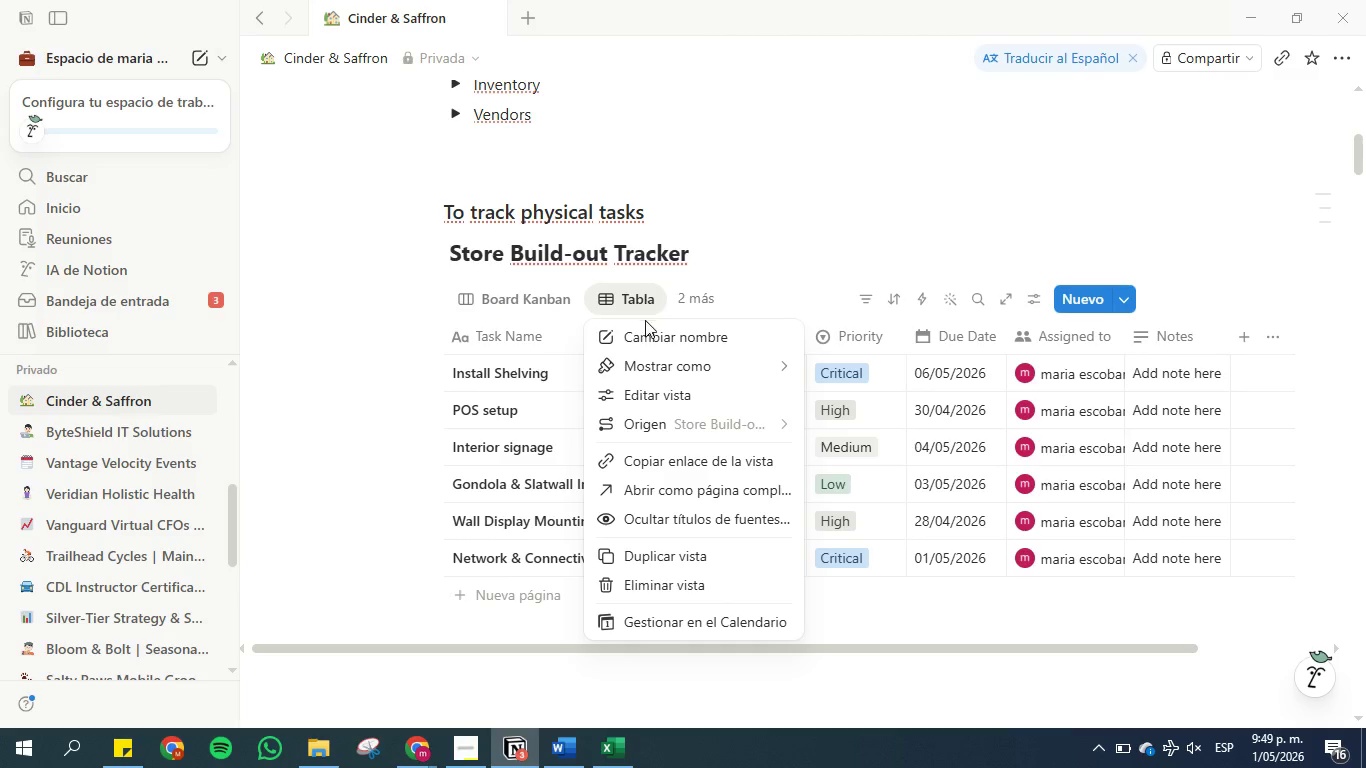 
left_click([645, 330])
 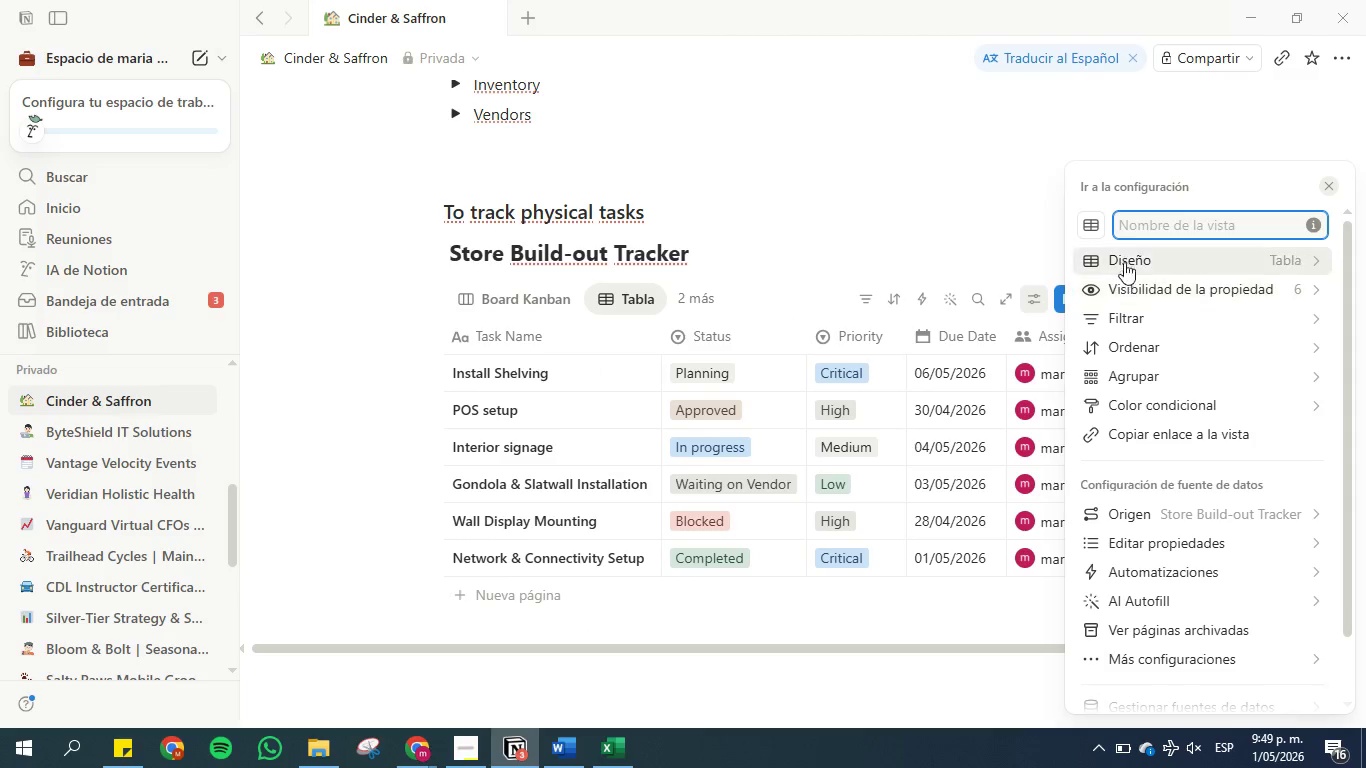 
left_click([1133, 231])
 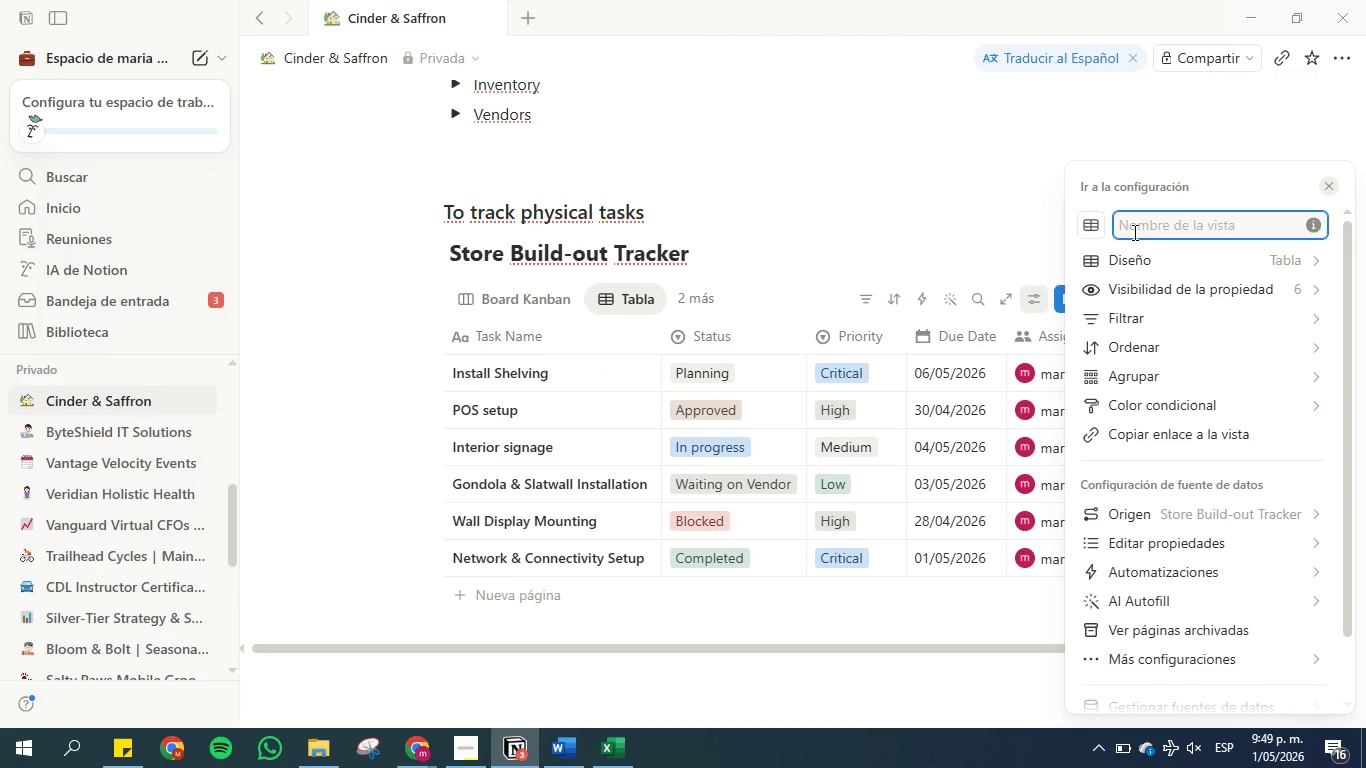 
type(Table)
 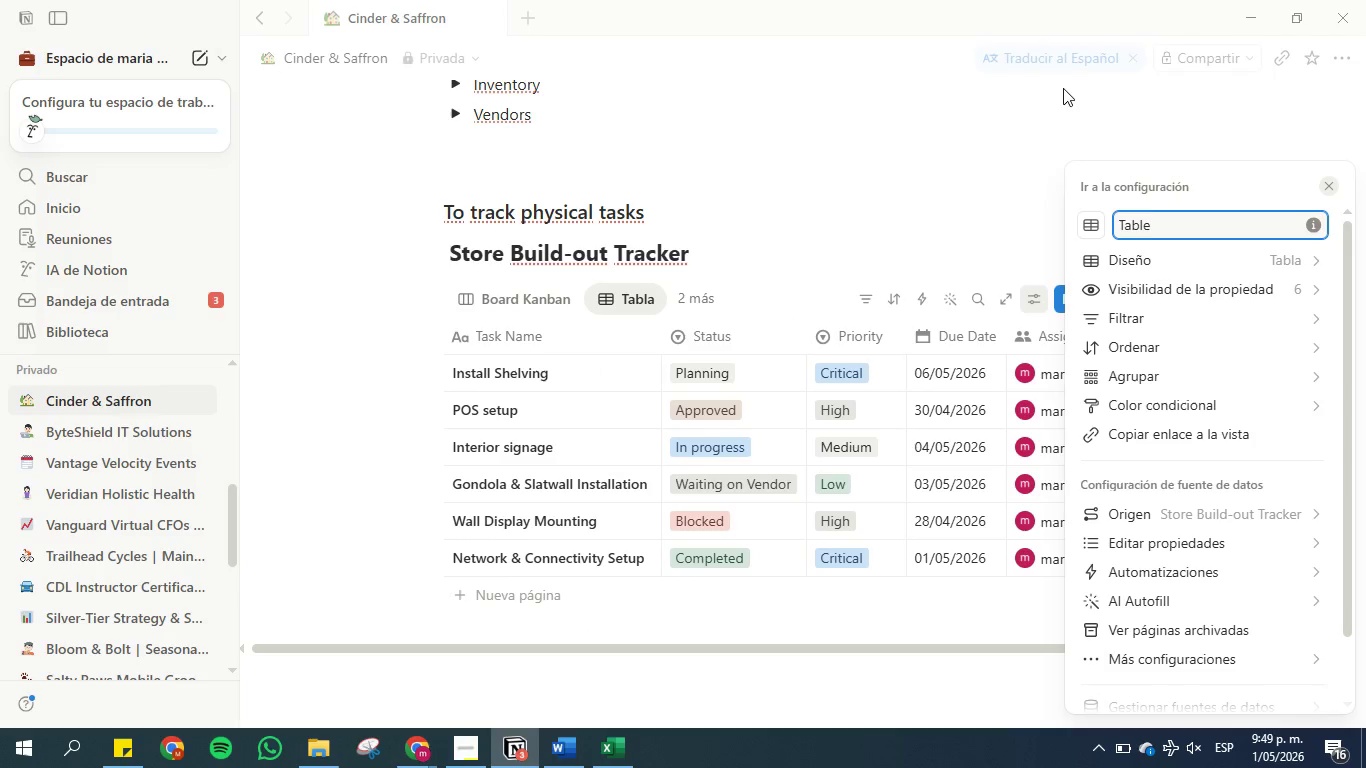 
left_click([1140, 139])
 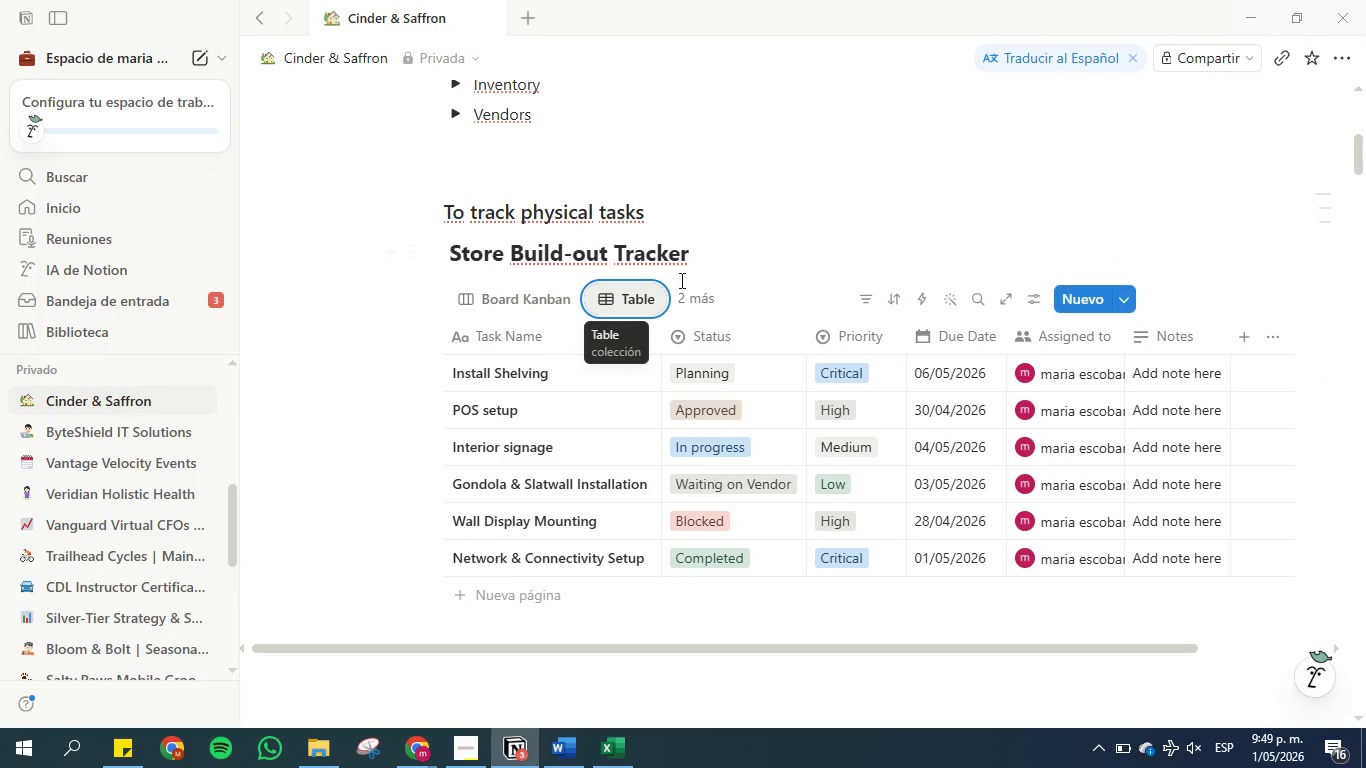 
left_click([624, 297])
 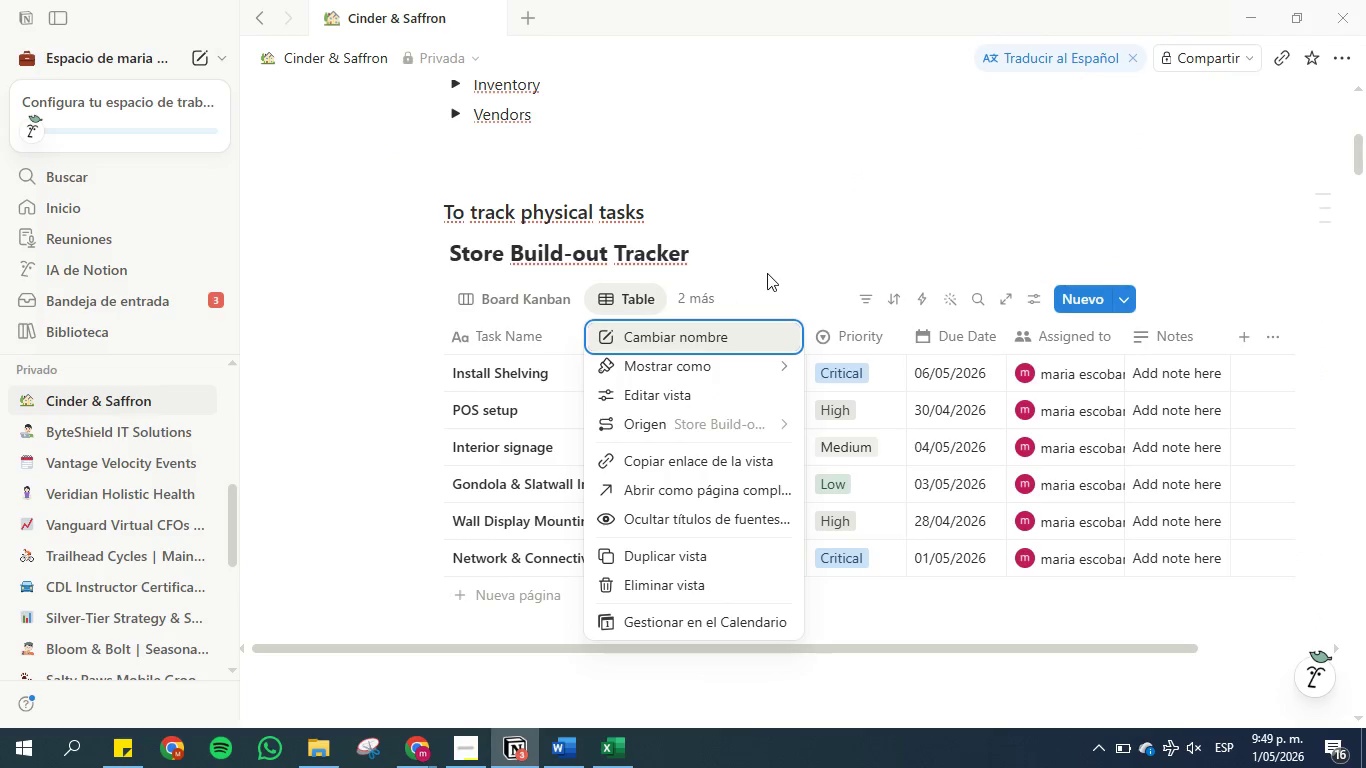 
left_click([767, 273])
 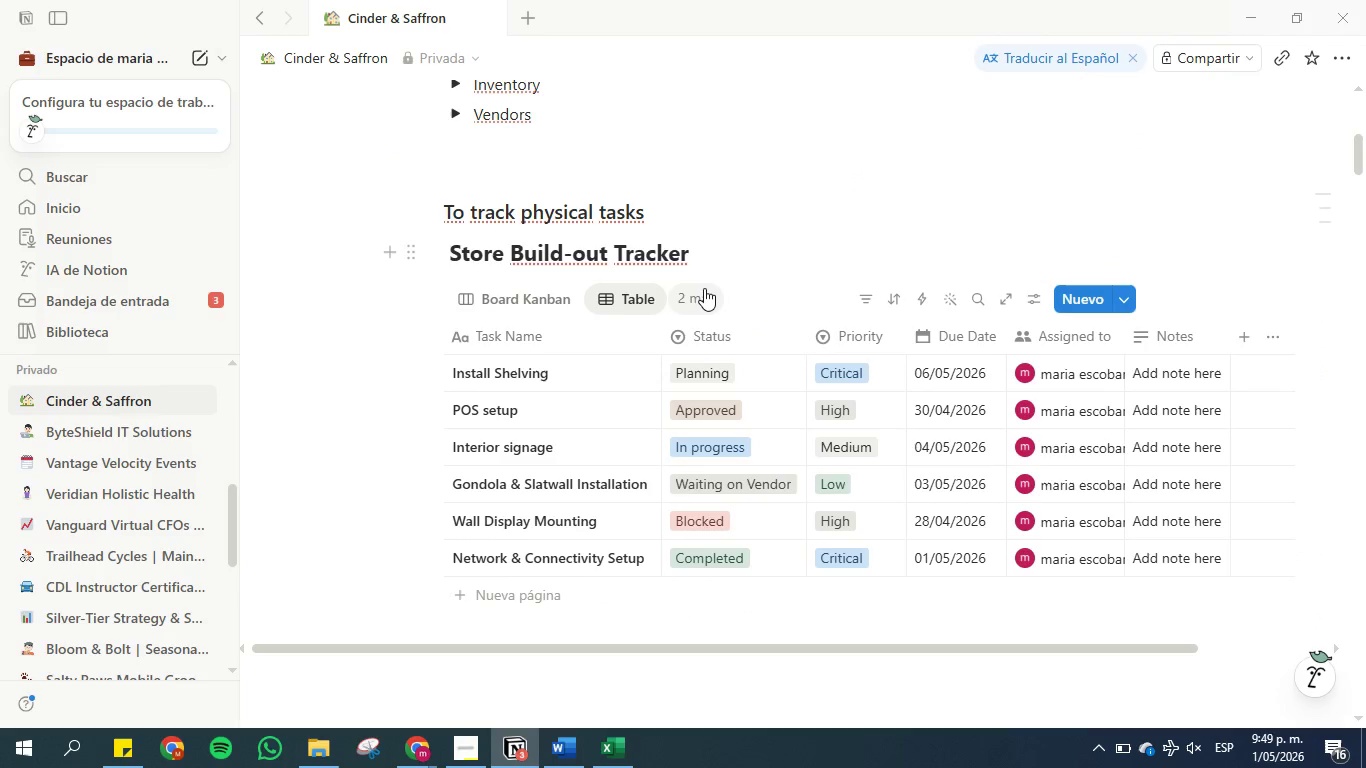 
left_click([704, 288])
 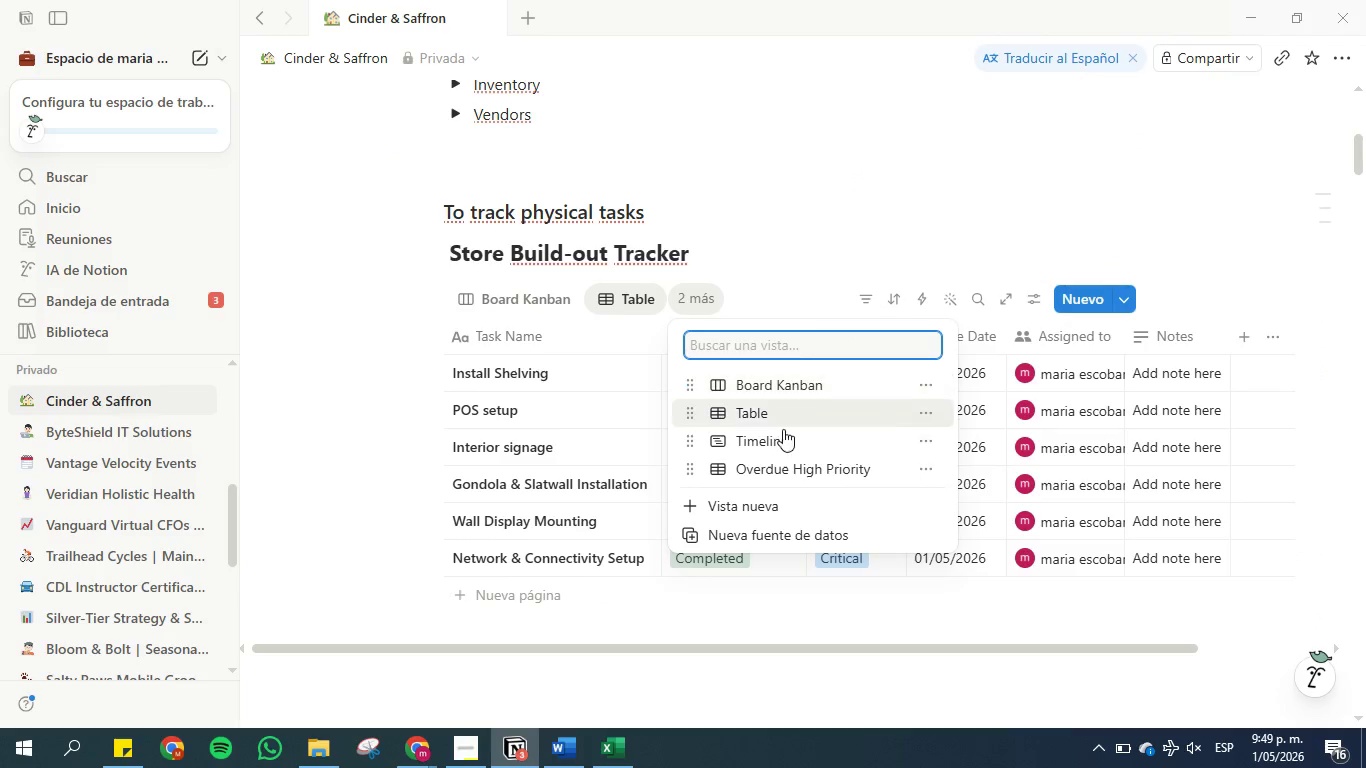 
left_click([783, 433])
 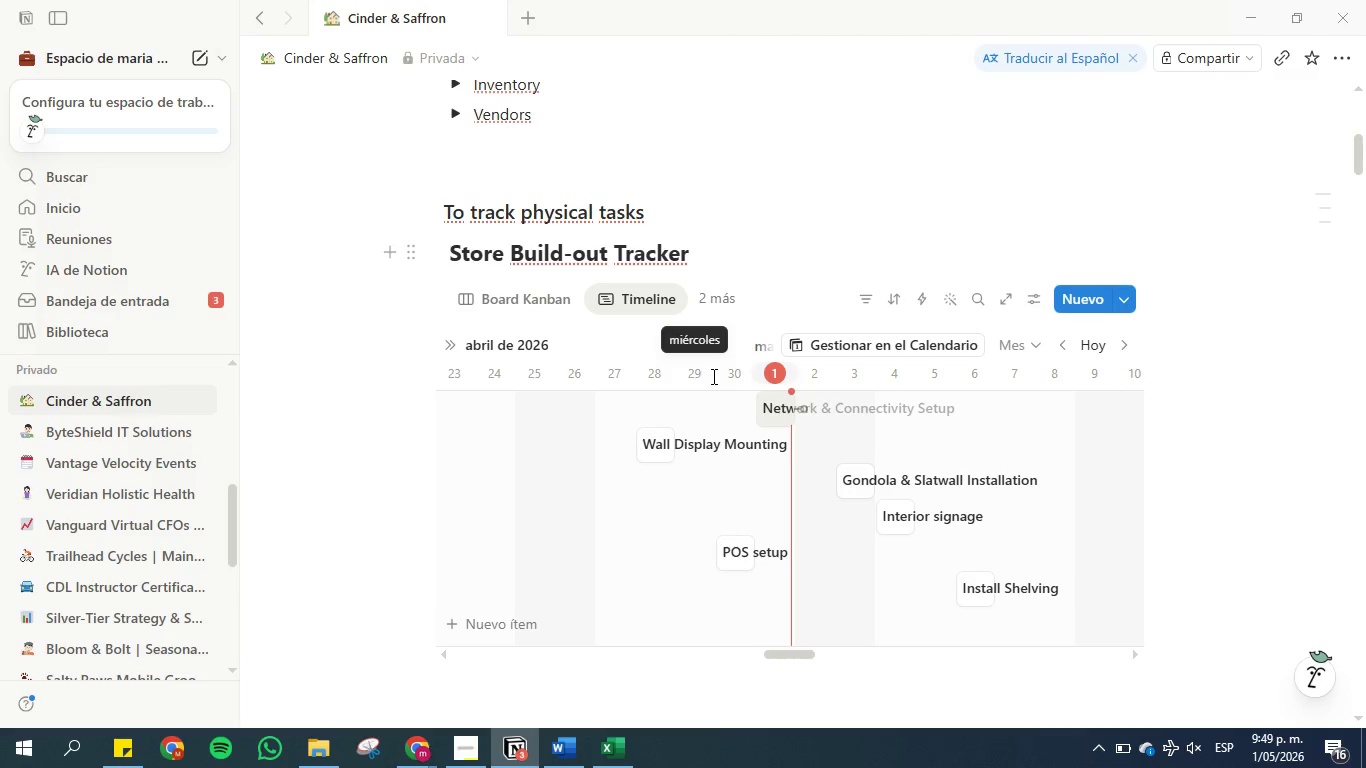 
left_click([562, 753])
 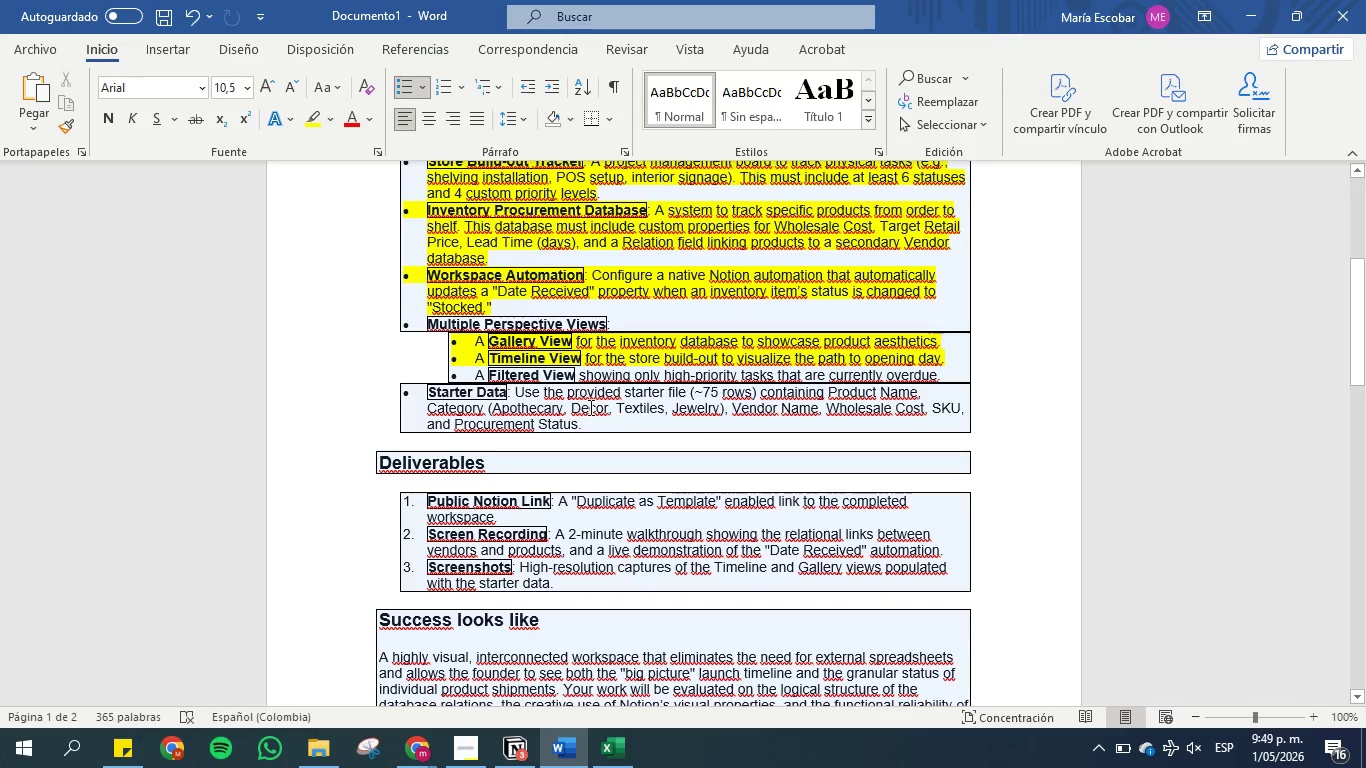 
left_click([623, 388])
 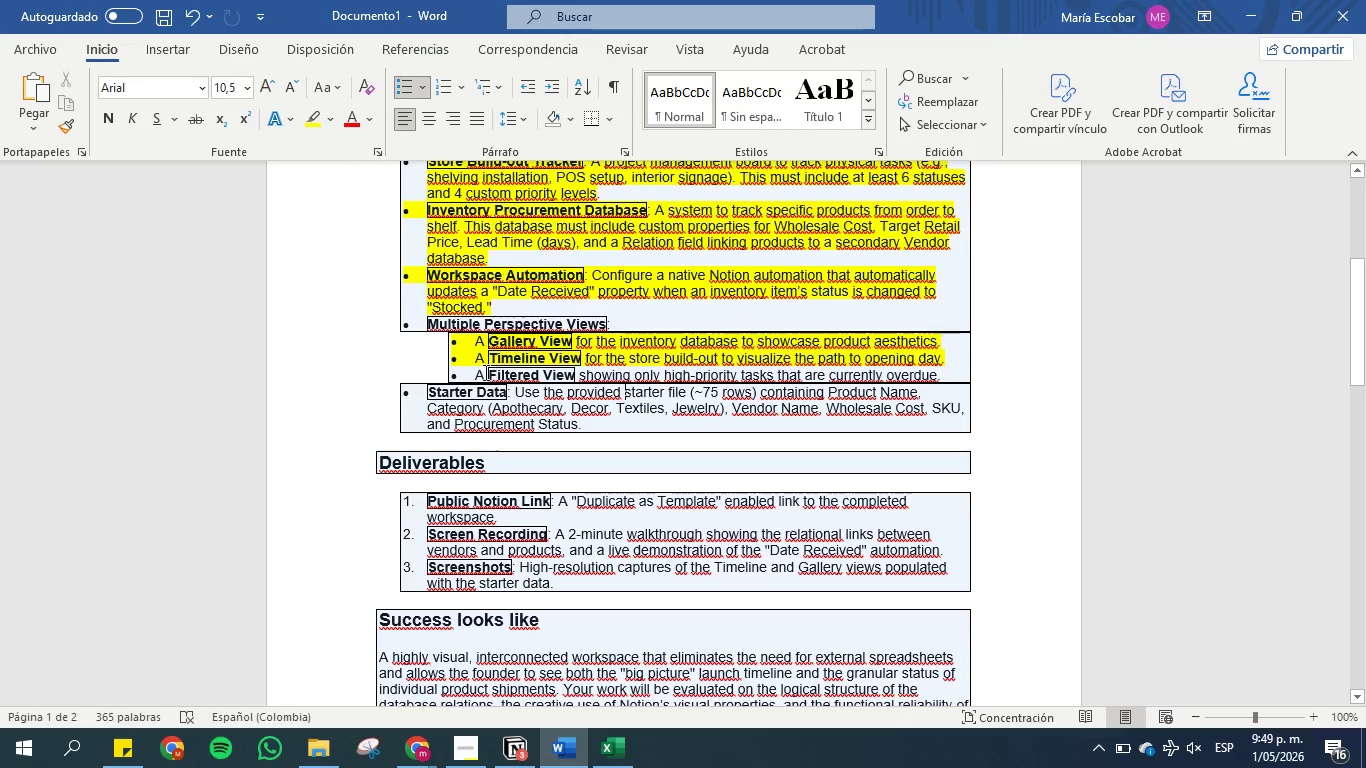 
left_click_drag(start_coordinate=[468, 372], to_coordinate=[939, 368])
 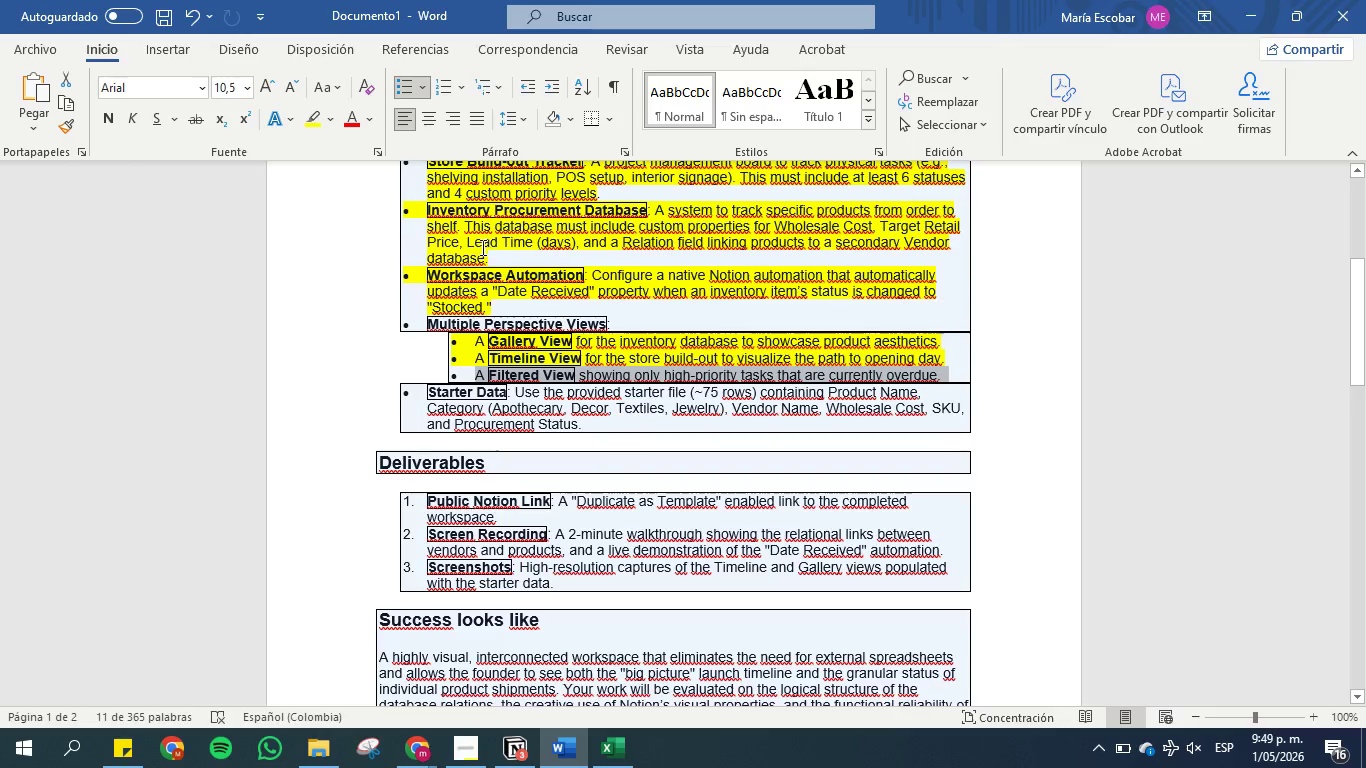 
left_click([316, 112])
 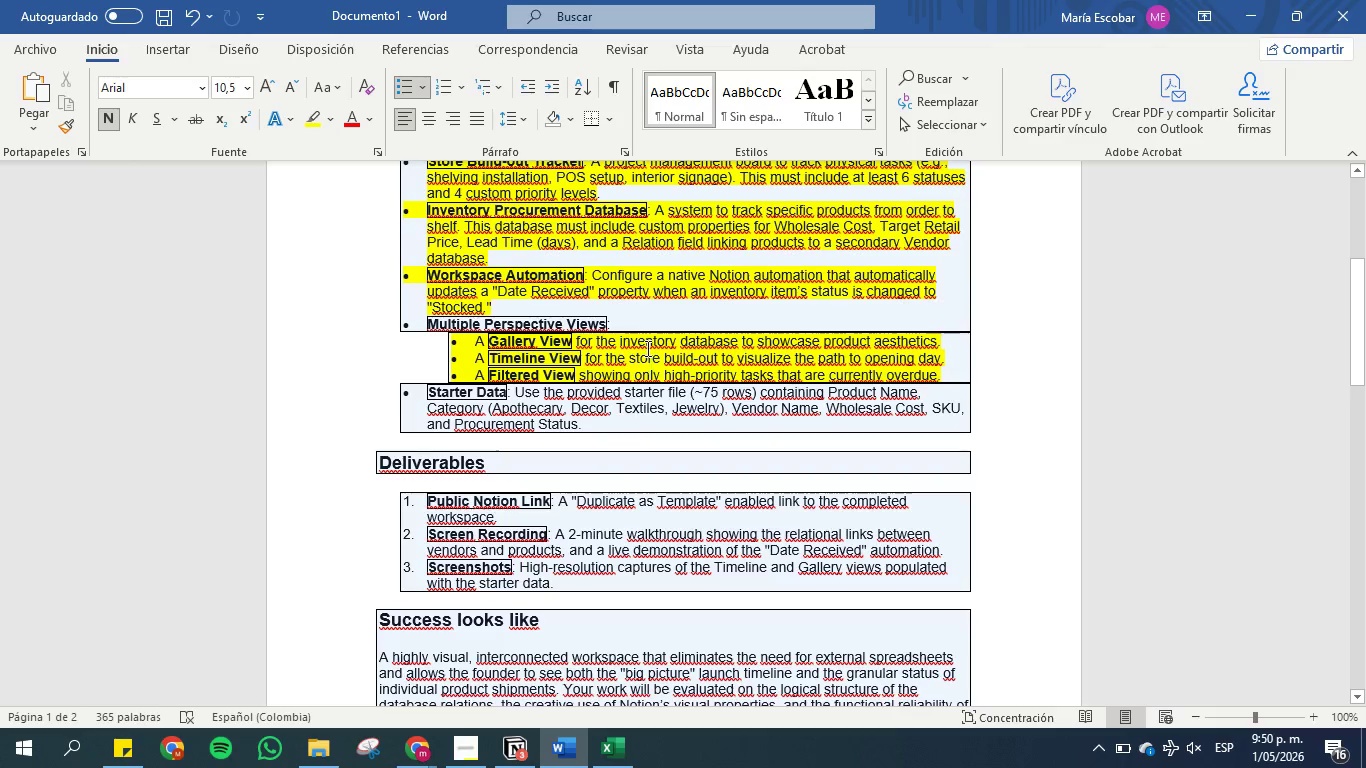 
left_click([635, 328])
 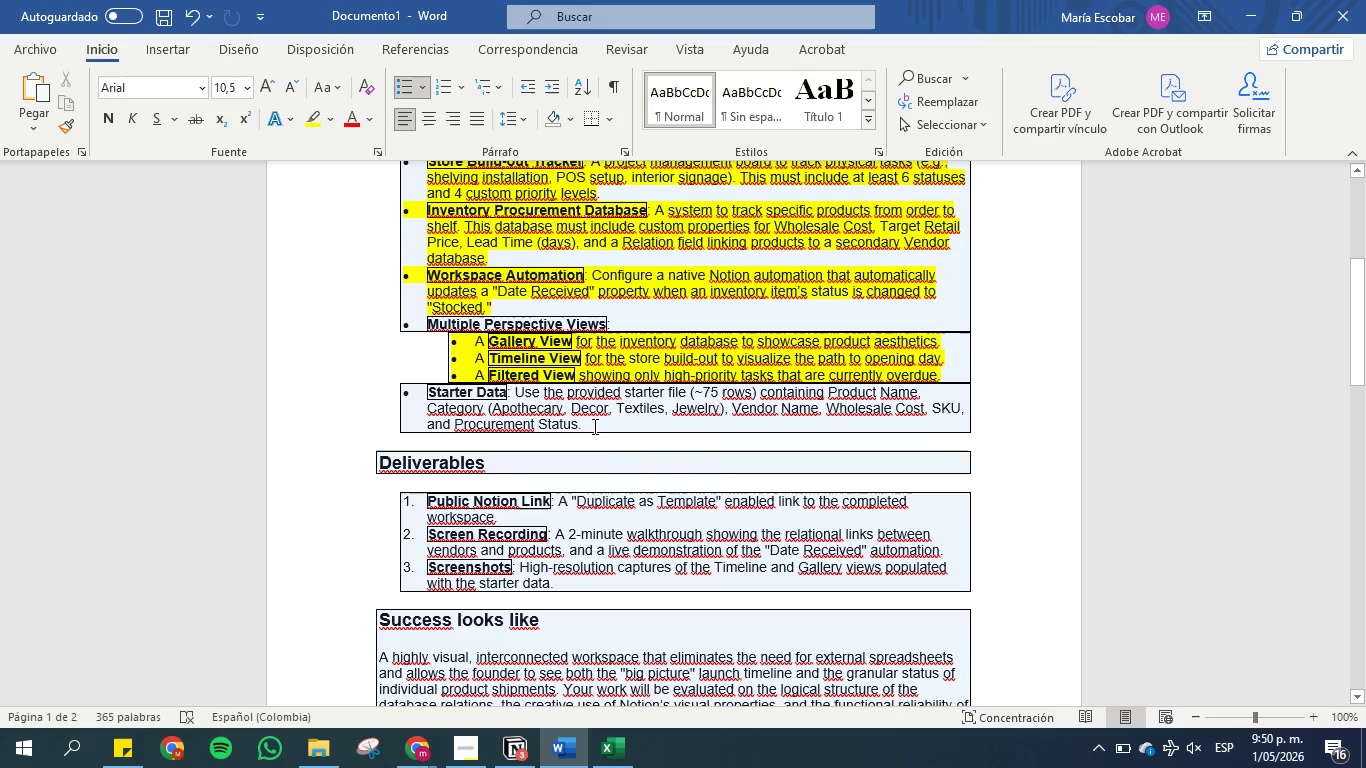 
left_click_drag(start_coordinate=[593, 426], to_coordinate=[440, 389])
 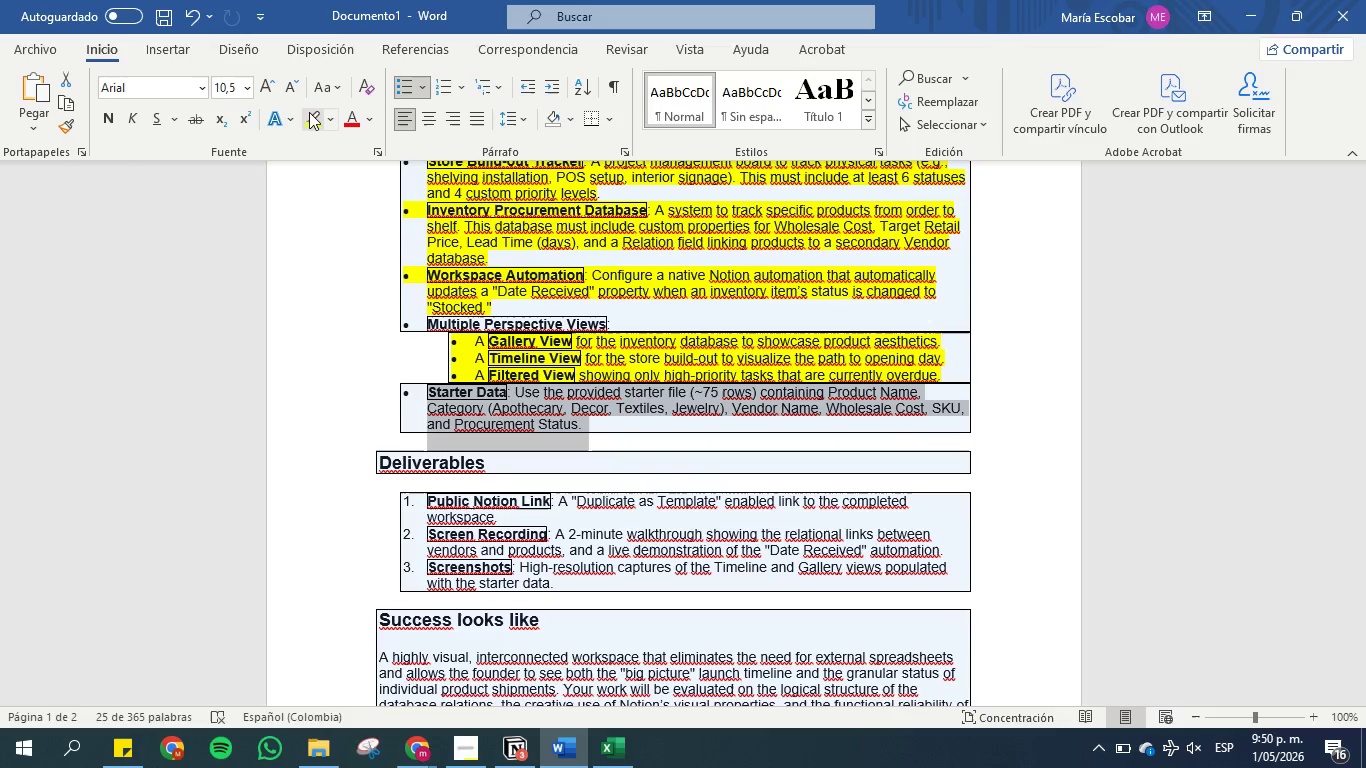 
left_click([308, 109])
 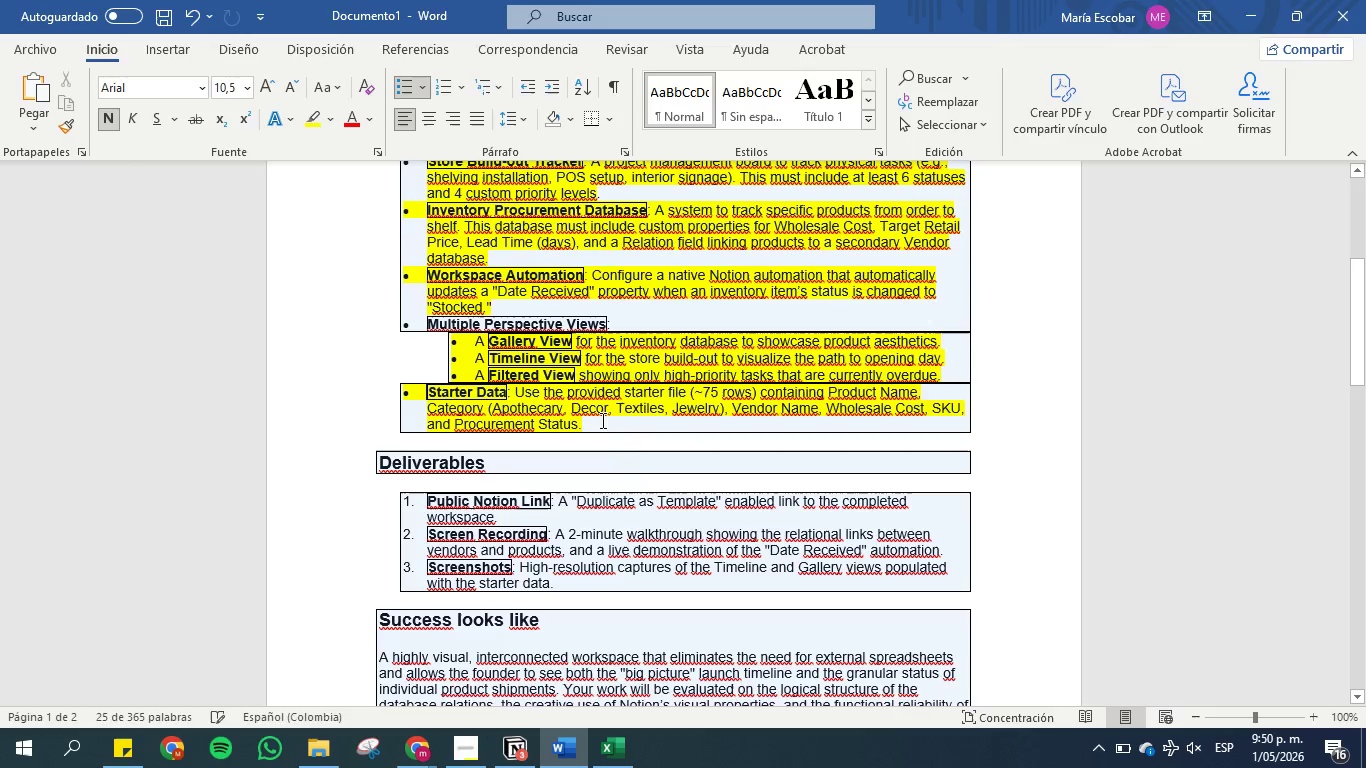 
left_click([638, 461])
 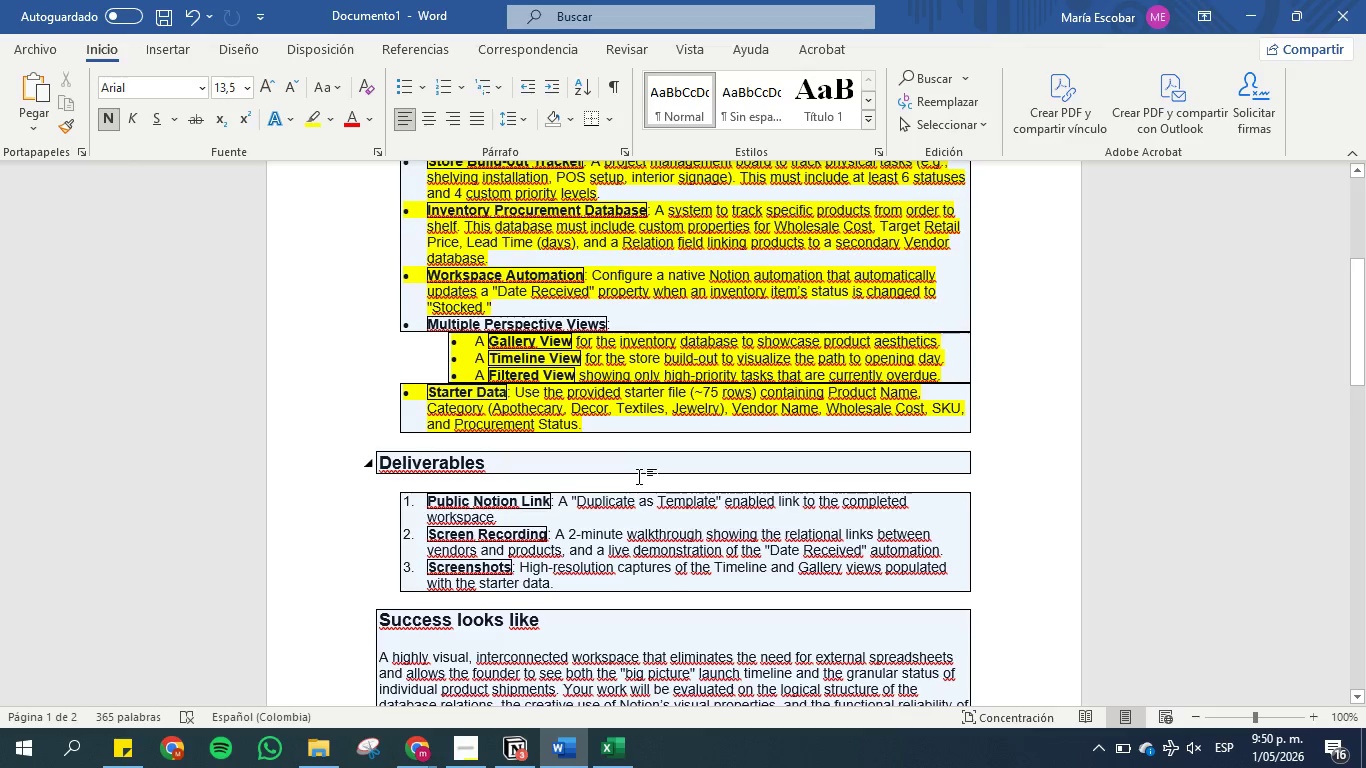 
scroll: coordinate [639, 476], scroll_direction: down, amount: 1.0
 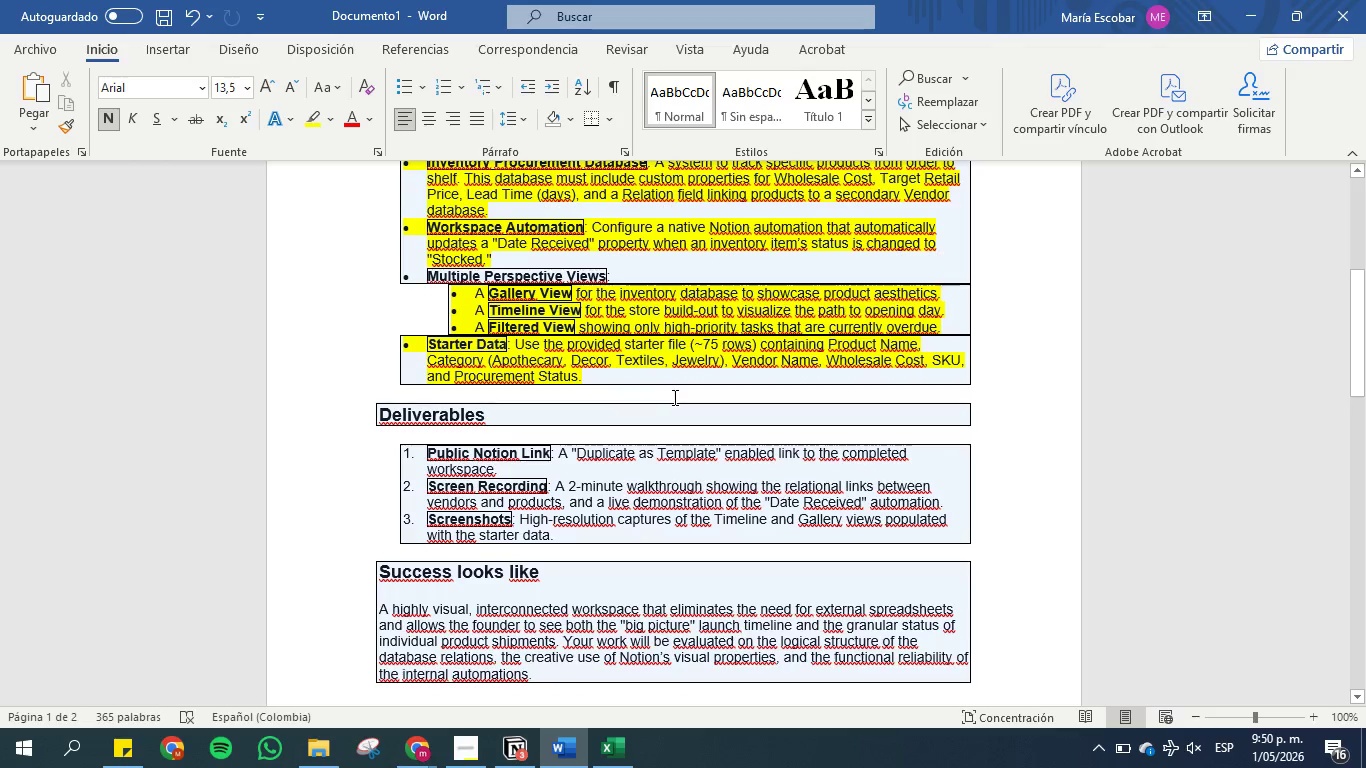 
wait(8.72)
 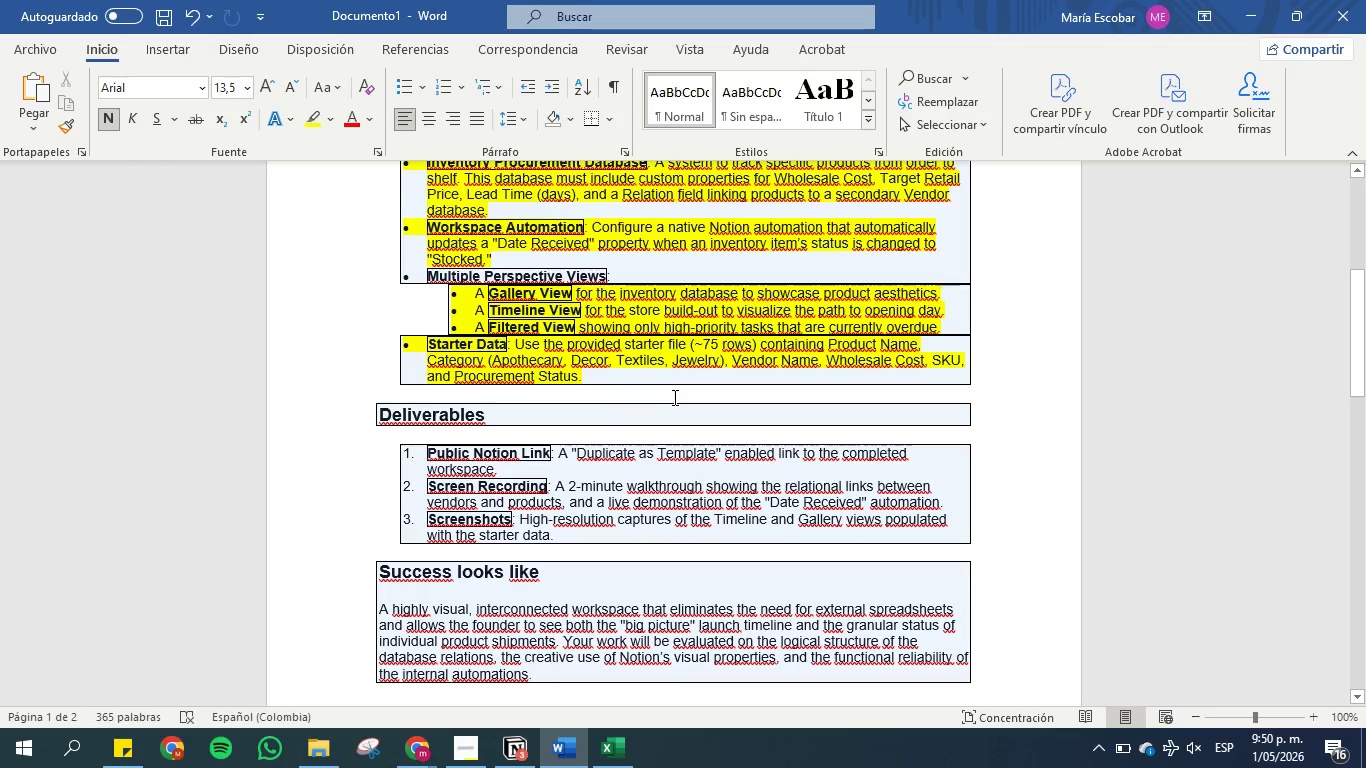 
scroll: coordinate [618, 435], scroll_direction: down, amount: 1.0
 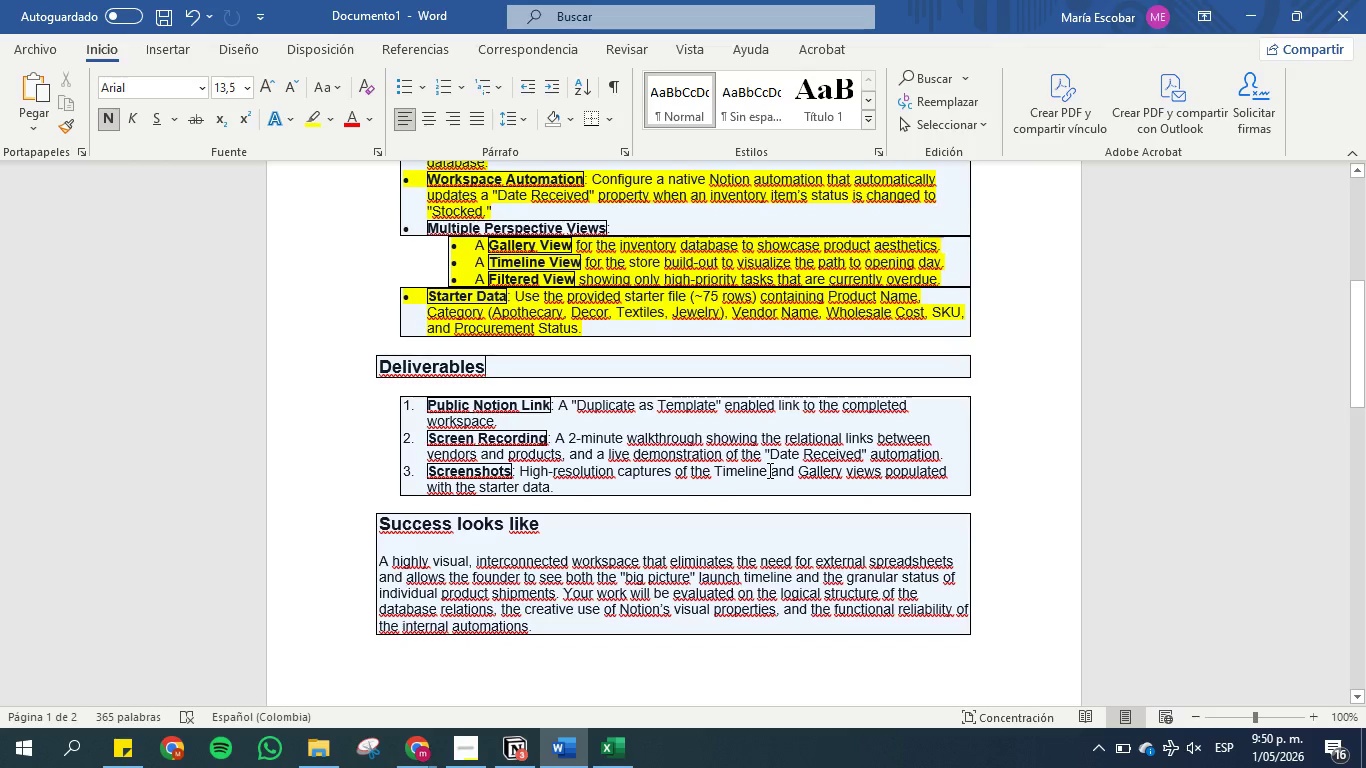 
wait(6.37)
 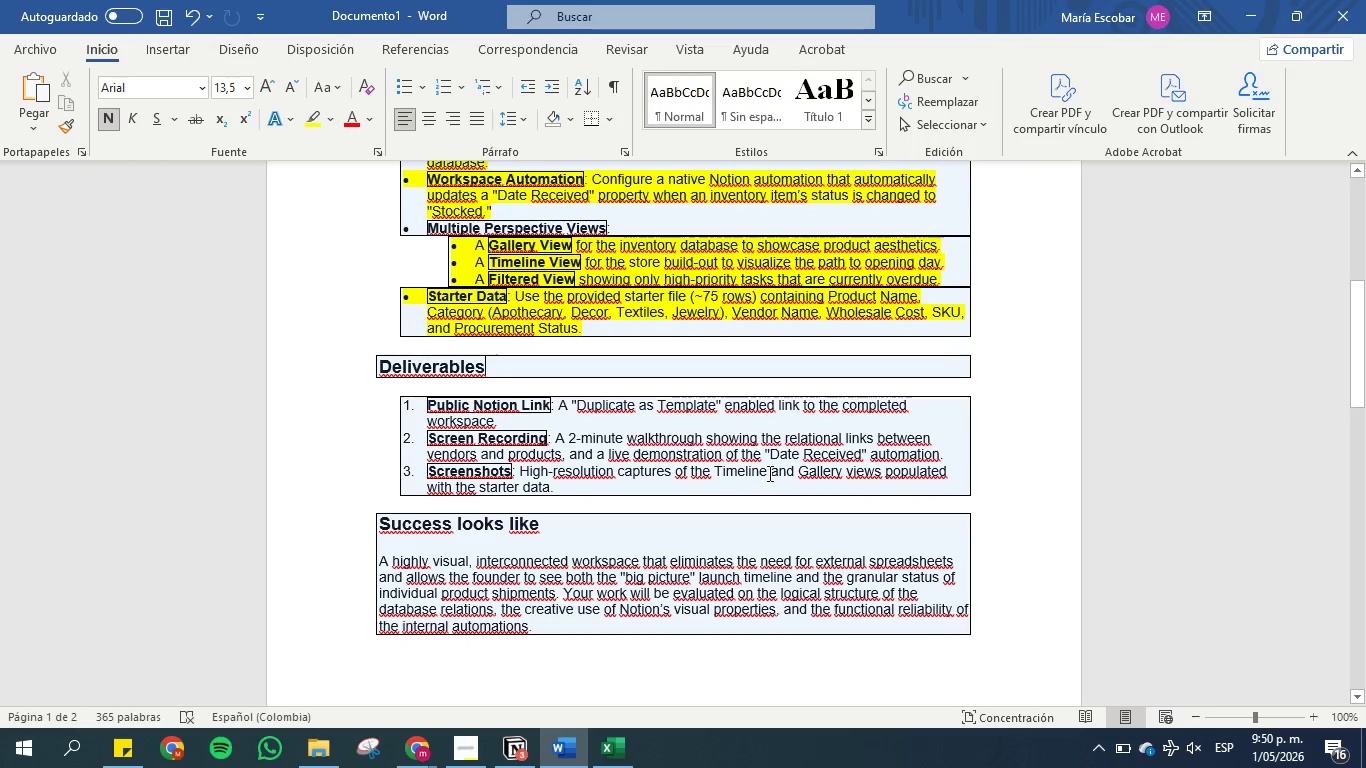 
left_click_drag(start_coordinate=[768, 470], to_coordinate=[443, 469])
 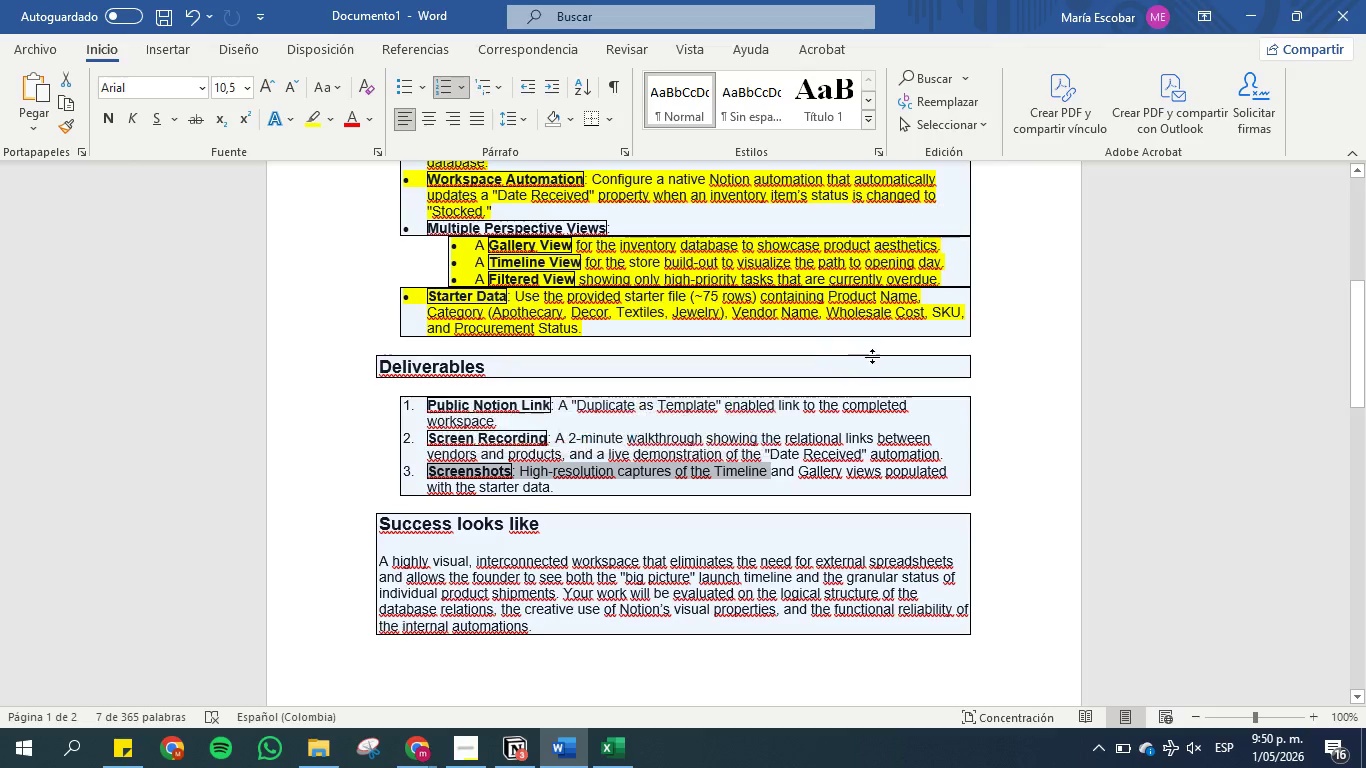 
left_click([912, 405])
 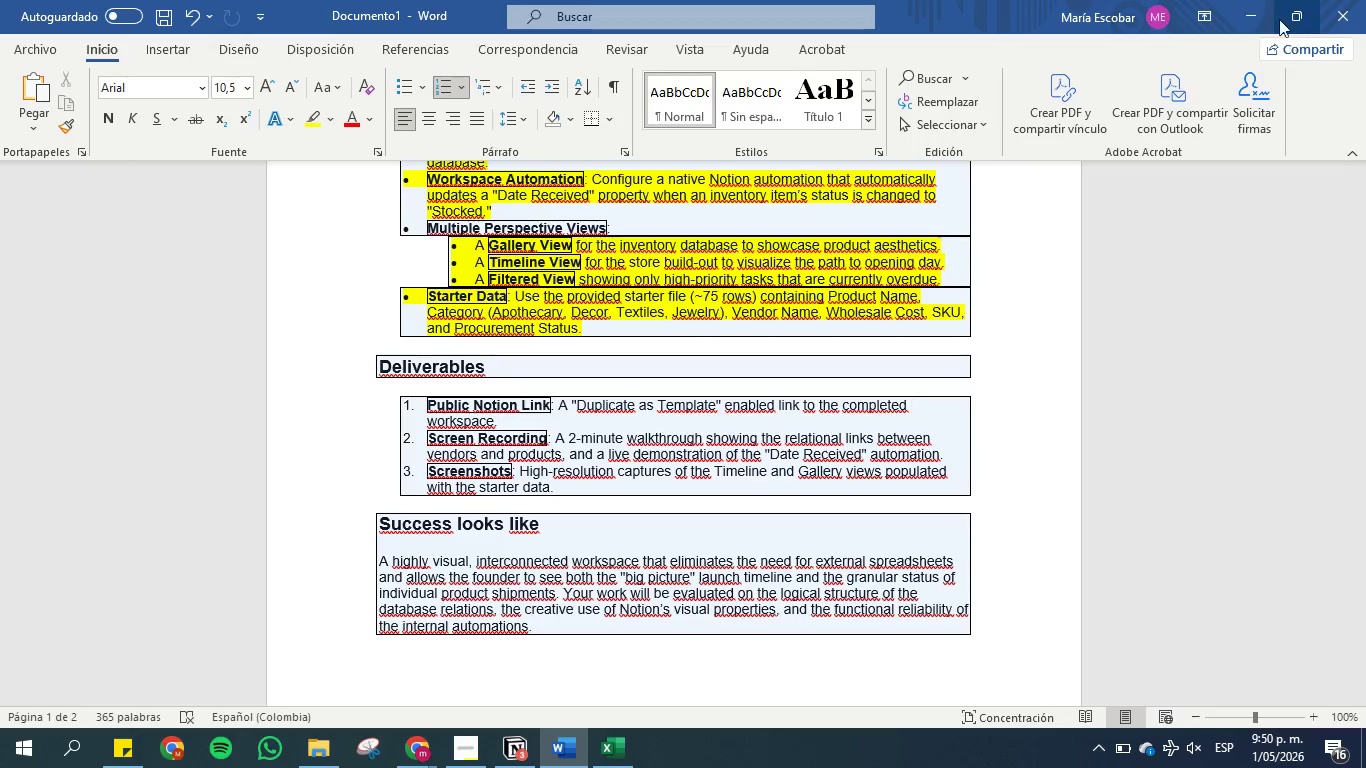 
left_click([1253, 13])
 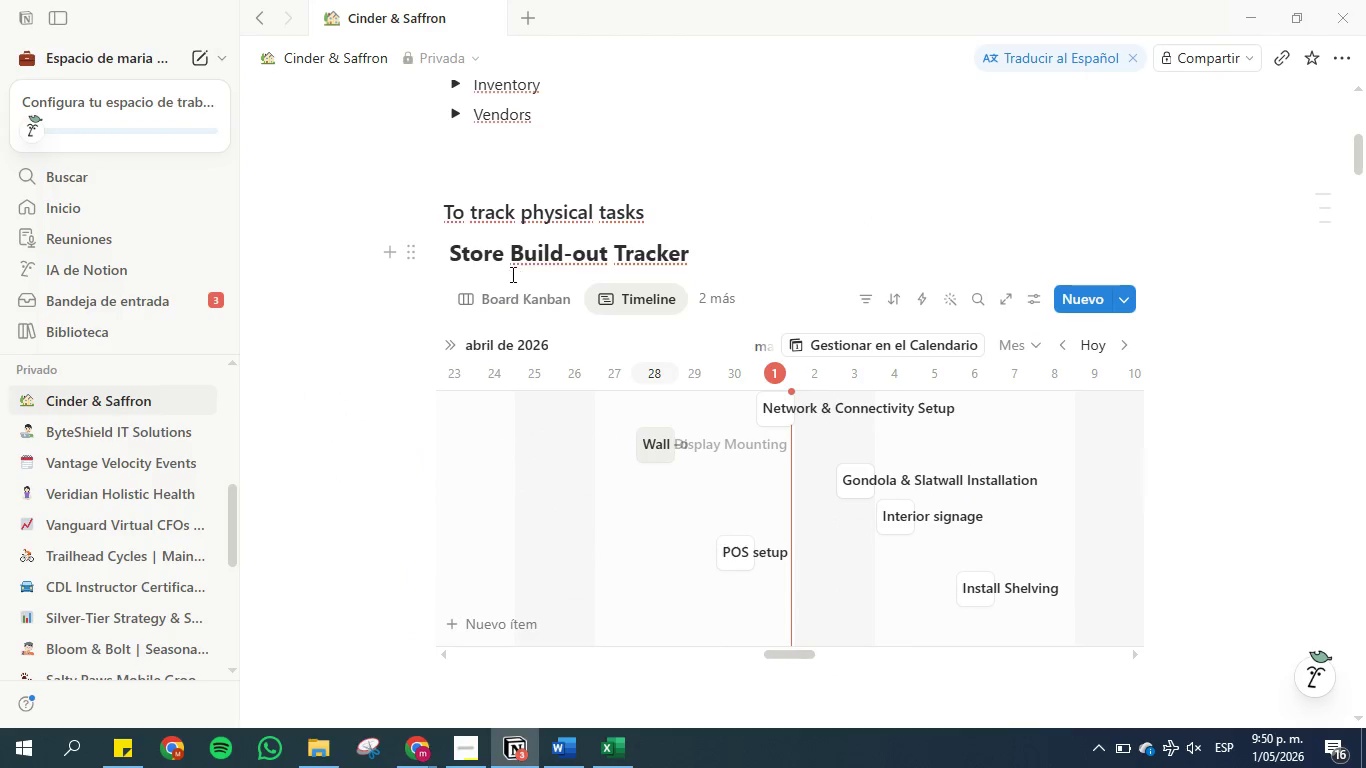 
left_click([508, 305])
 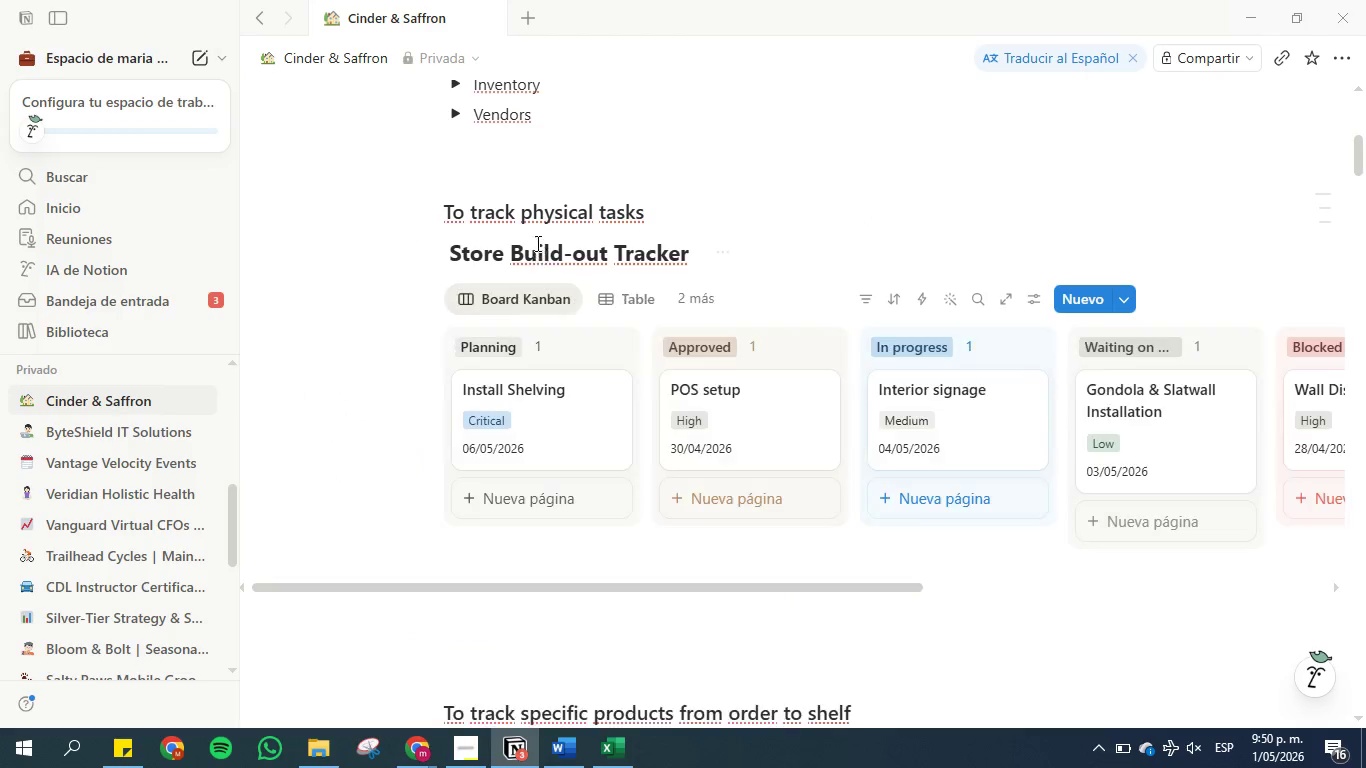 
scroll: coordinate [541, 236], scroll_direction: up, amount: 2.0
 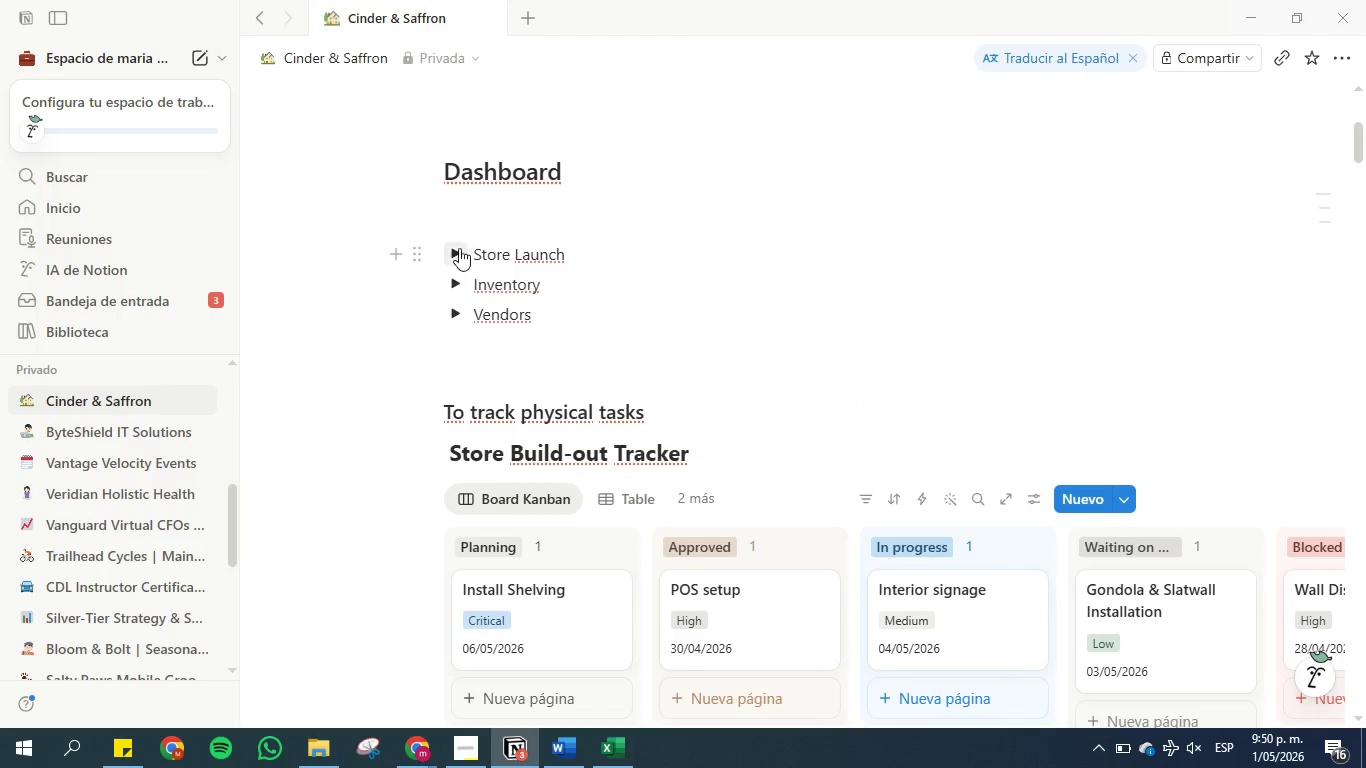 
left_click([452, 246])
 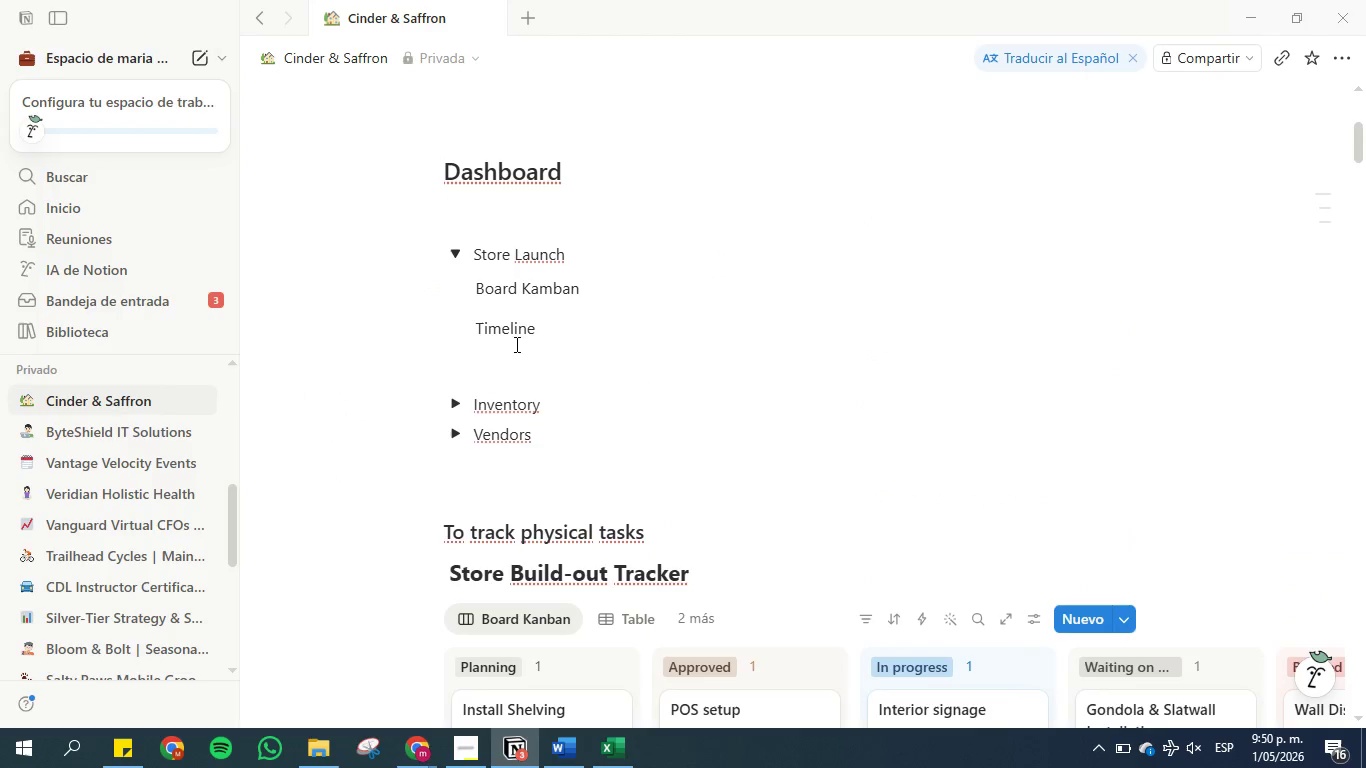 
left_click([491, 373])
 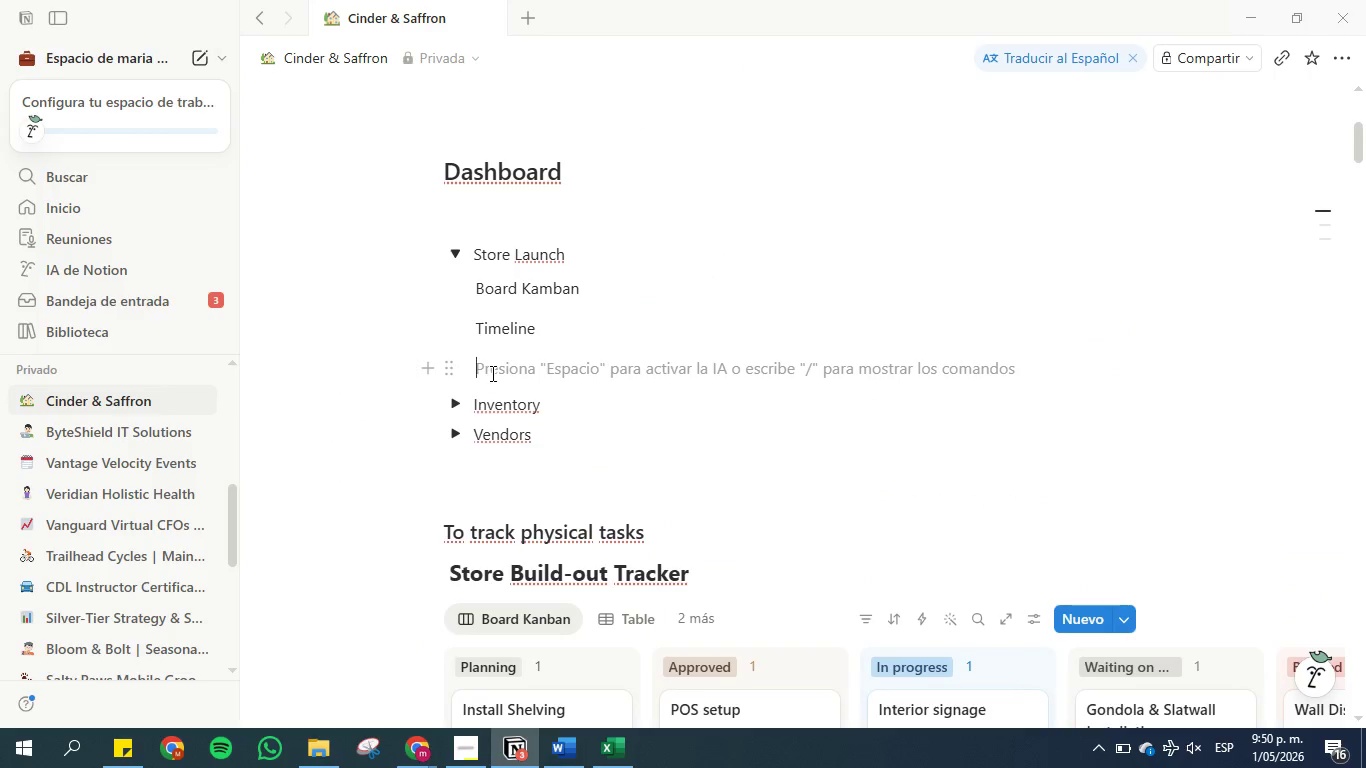 
key(Backspace)
 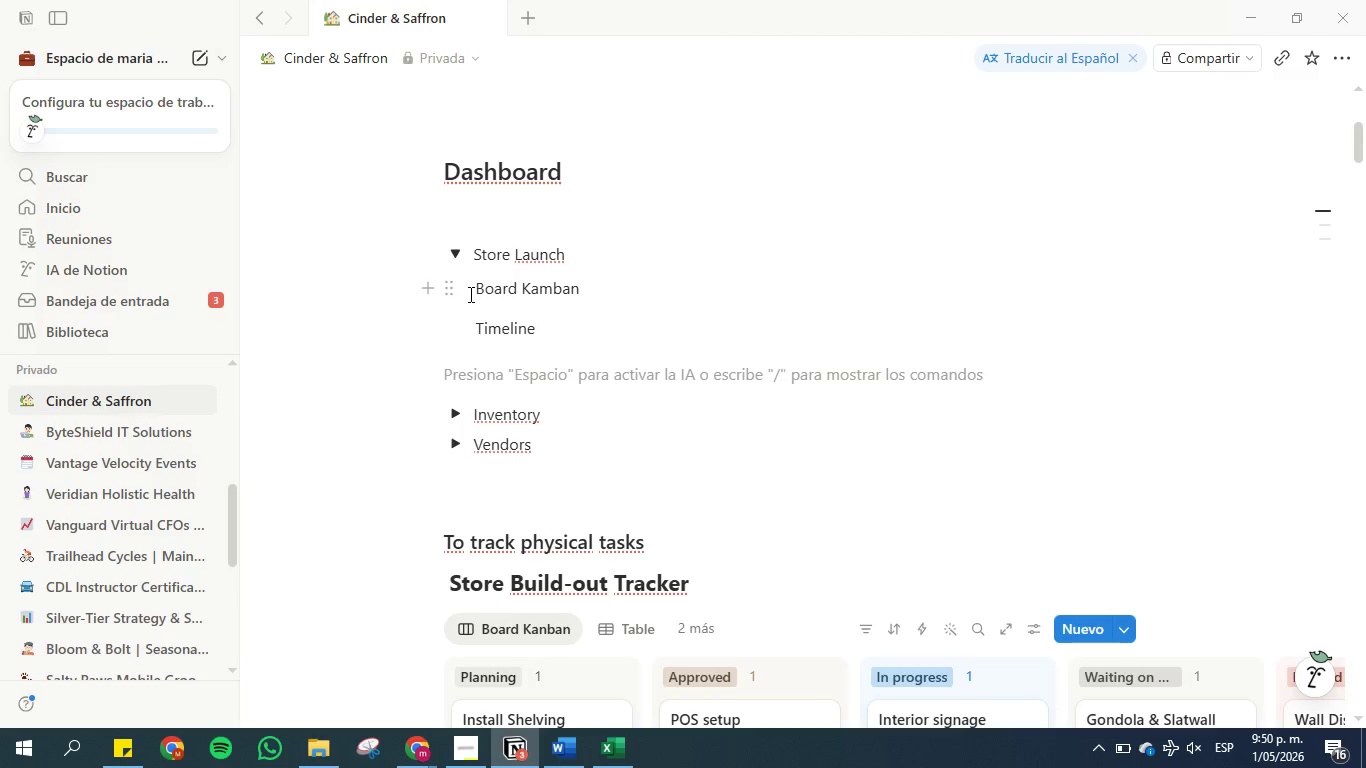 
left_click([471, 294])
 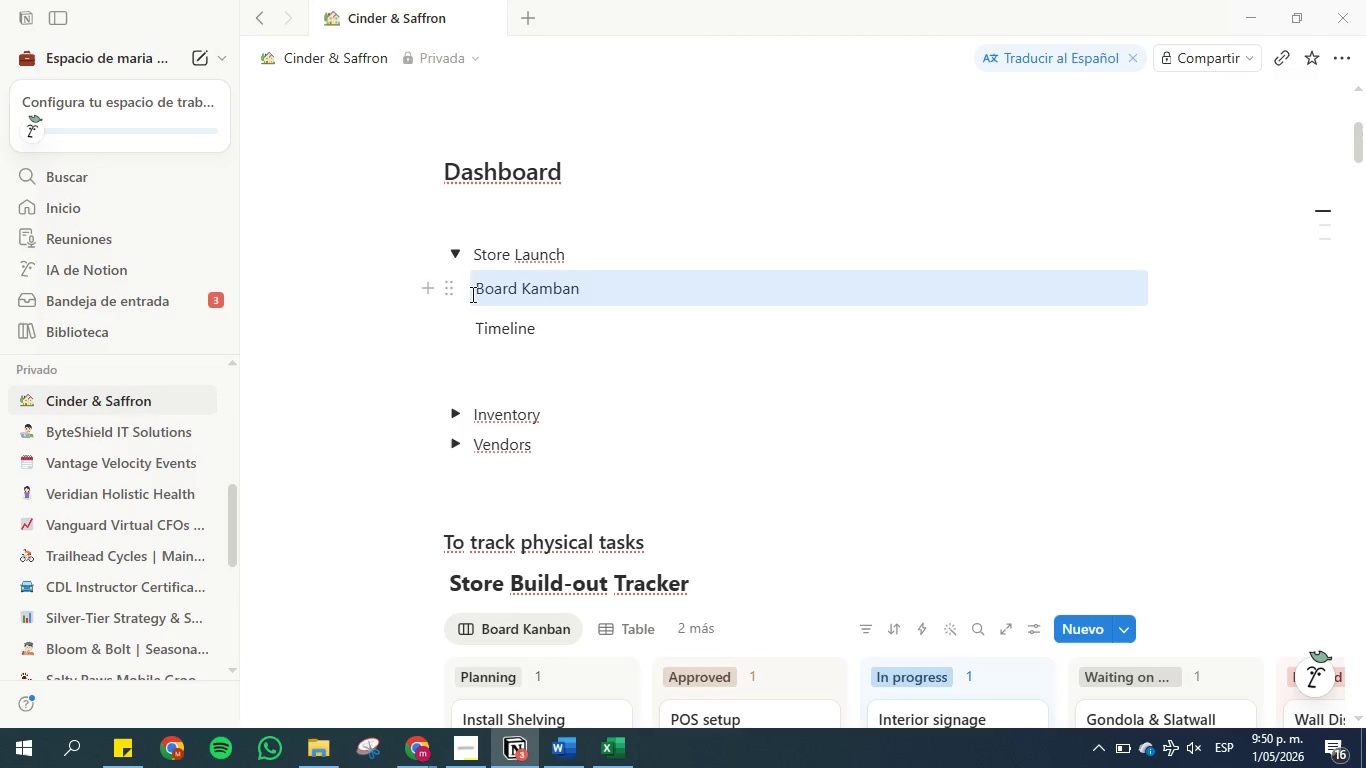 
key(Minus)
 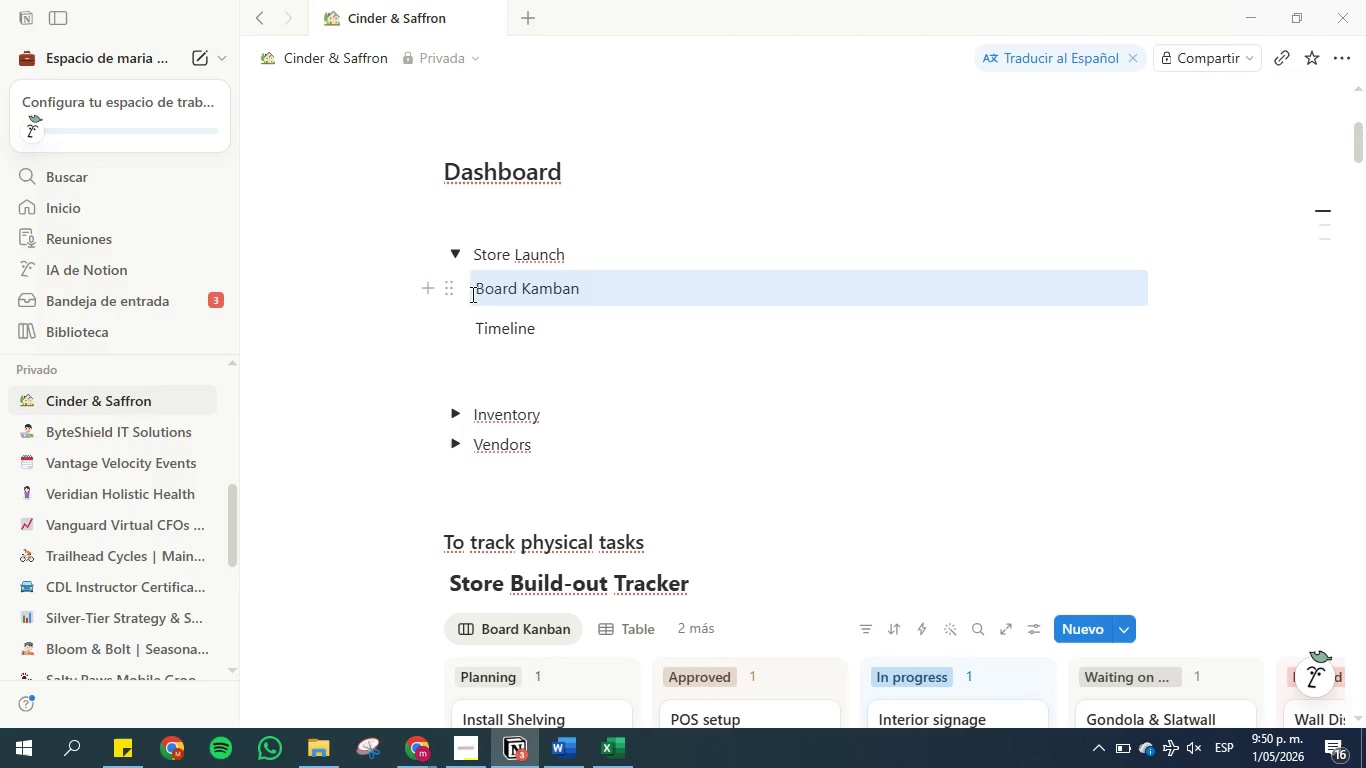 
key(Space)
 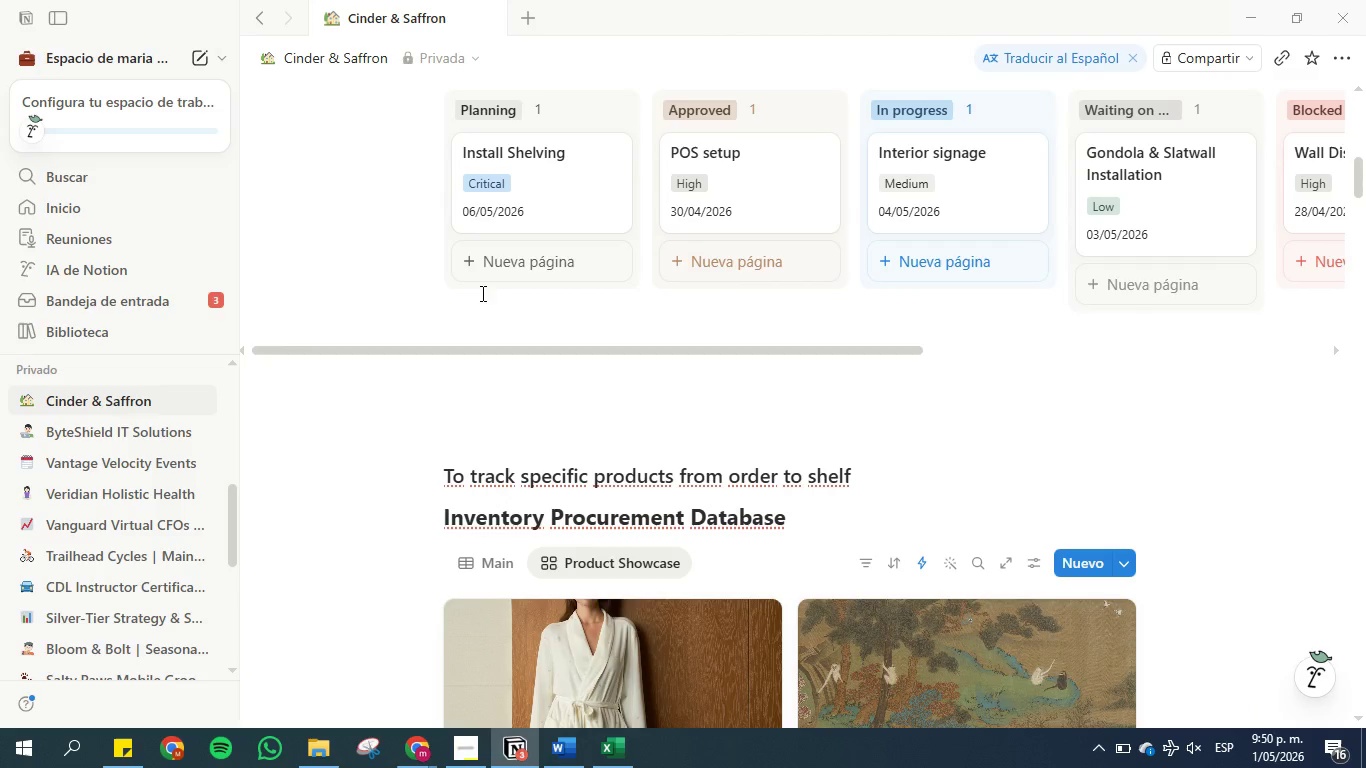 
scroll: coordinate [704, 227], scroll_direction: up, amount: 7.0
 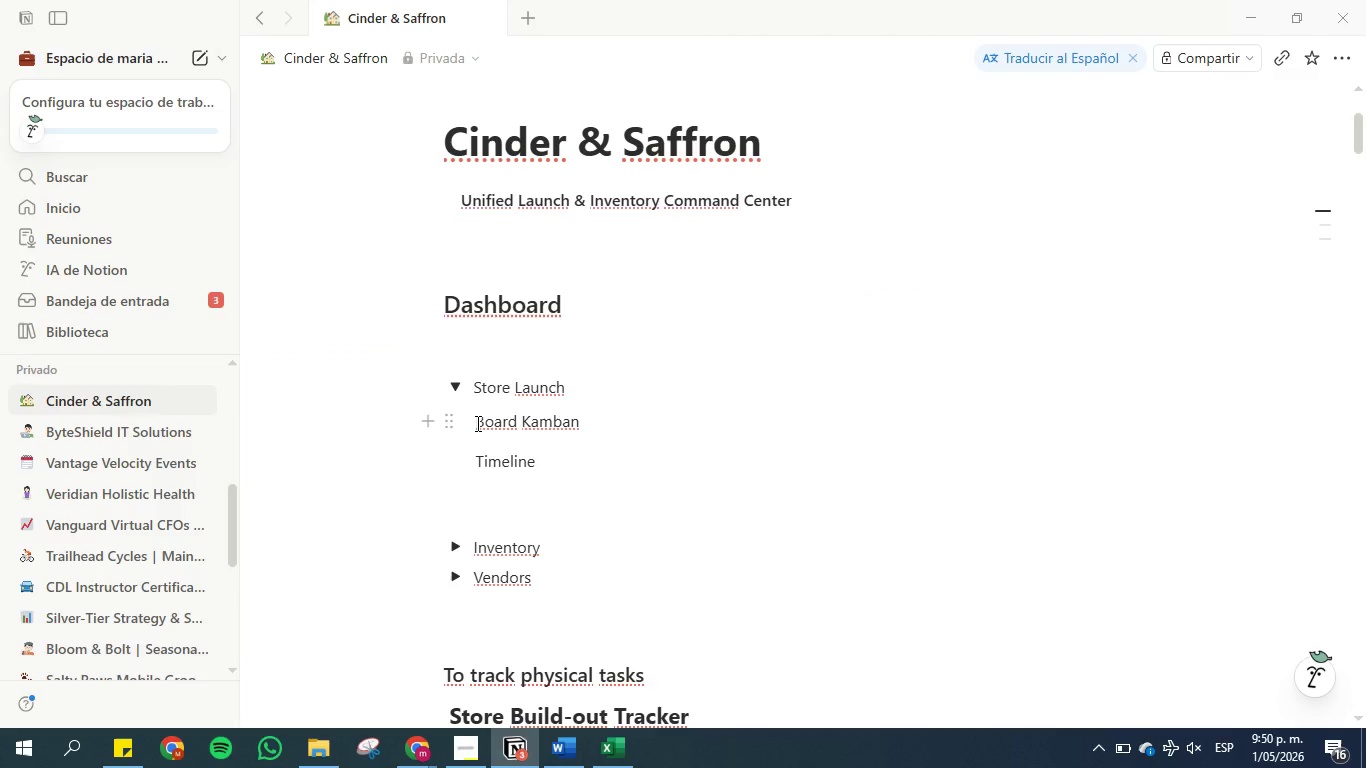 
key(Minus)
 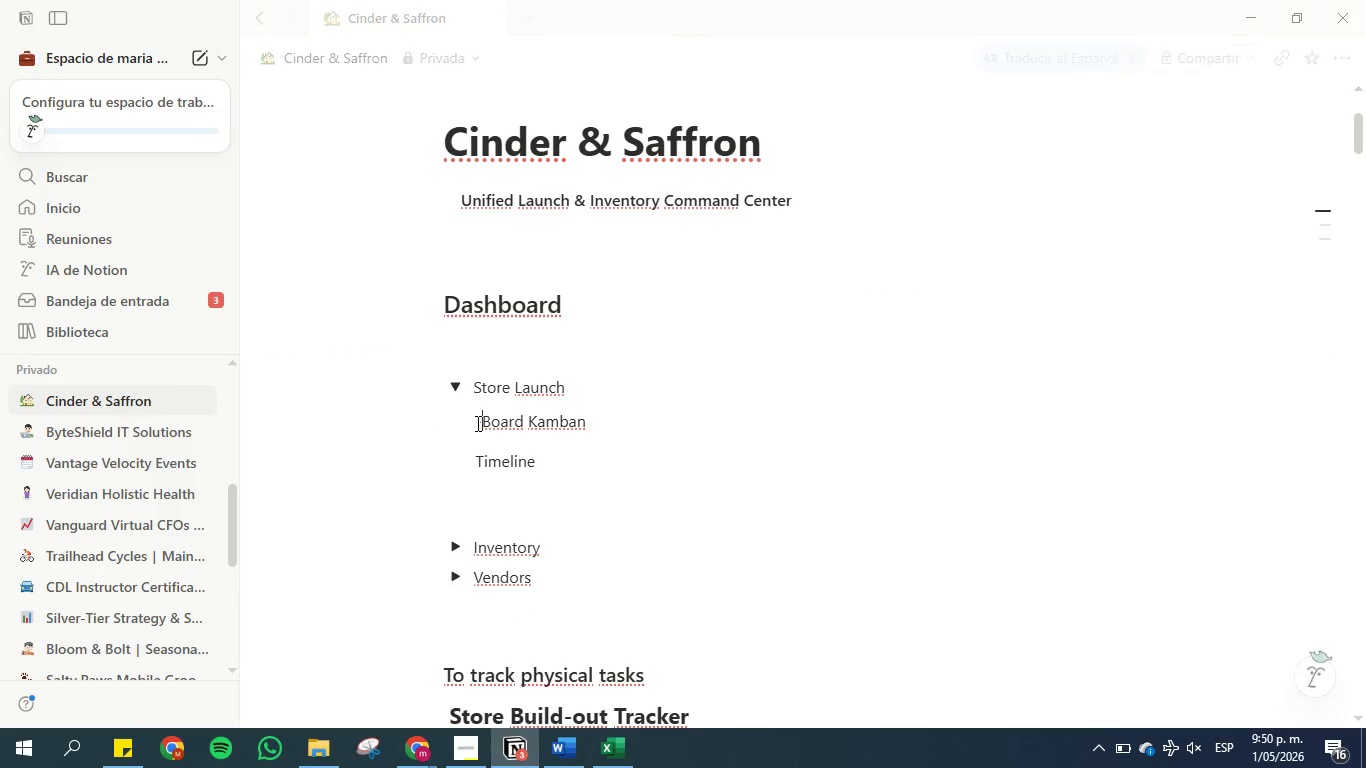 
key(Shift+Break)
 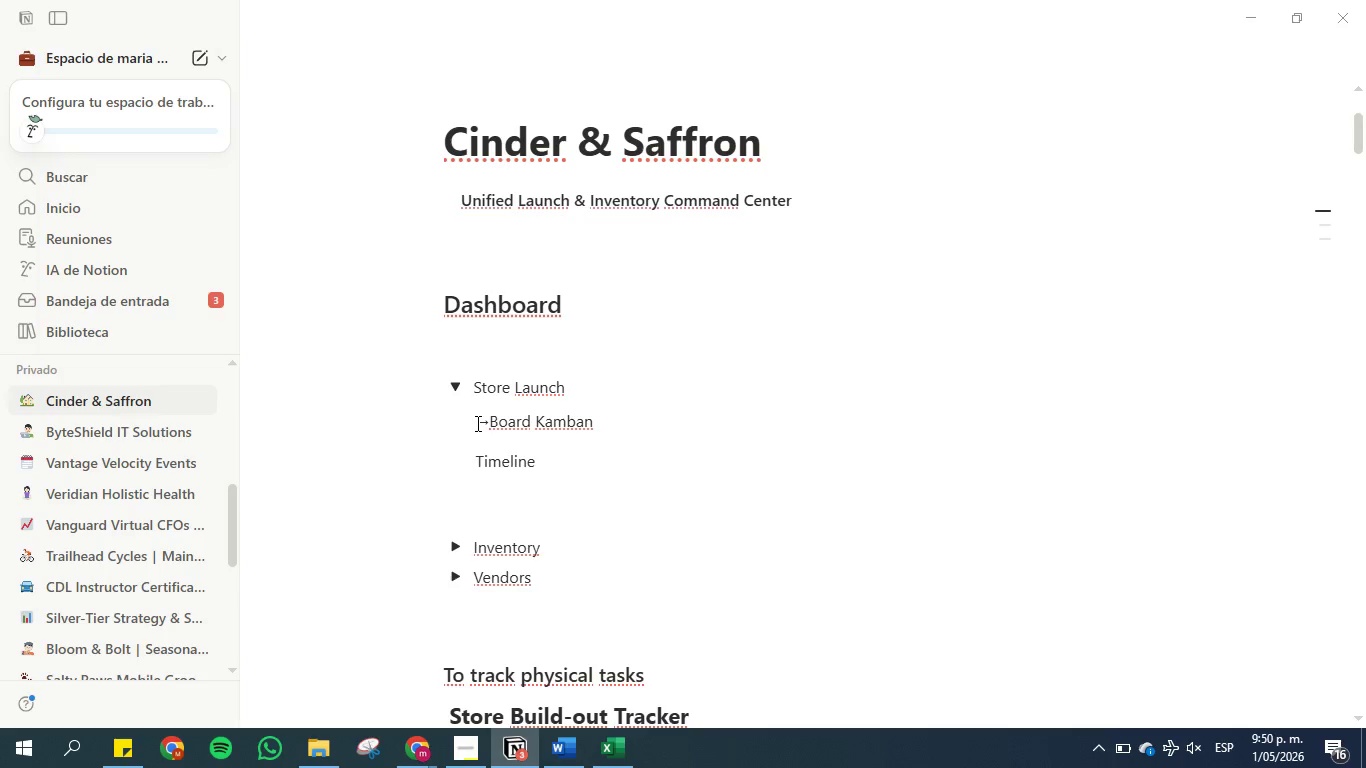 
key(Space)
 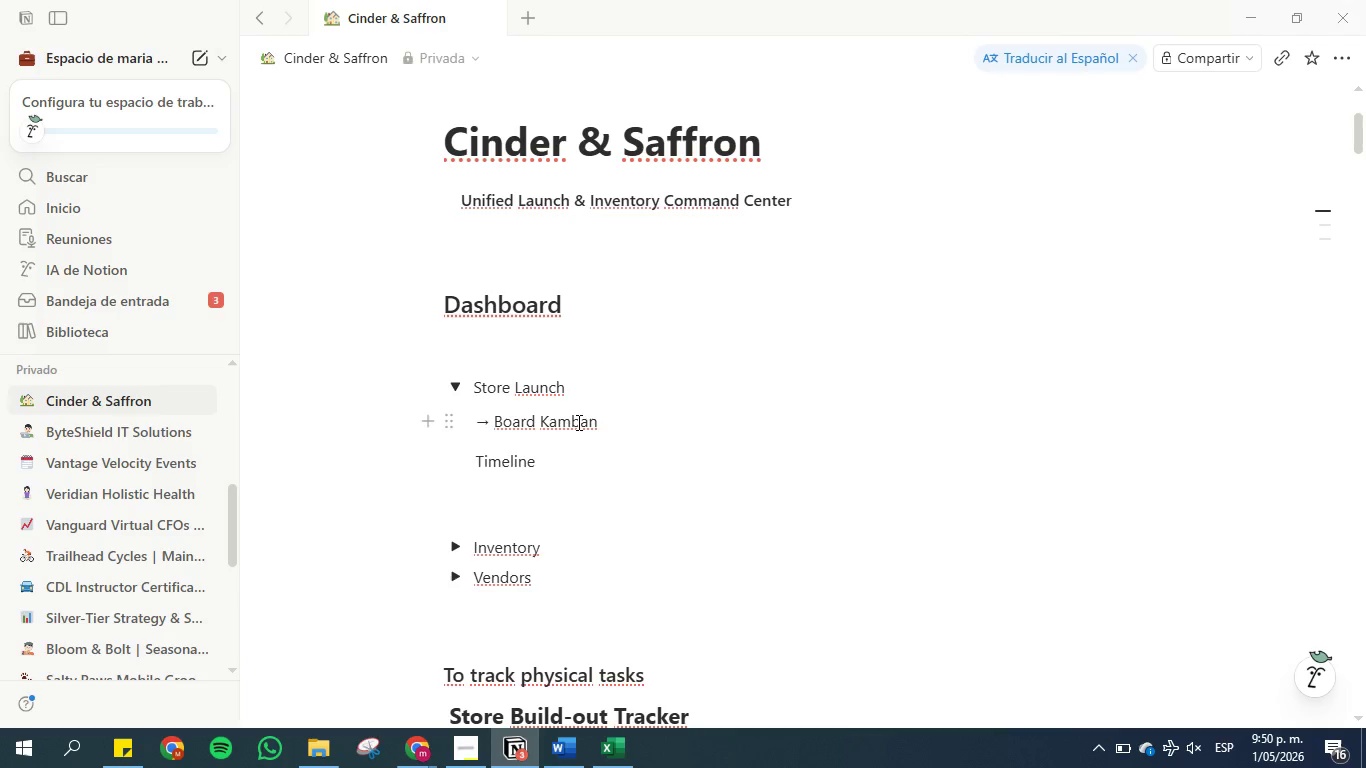 
left_click([570, 427])
 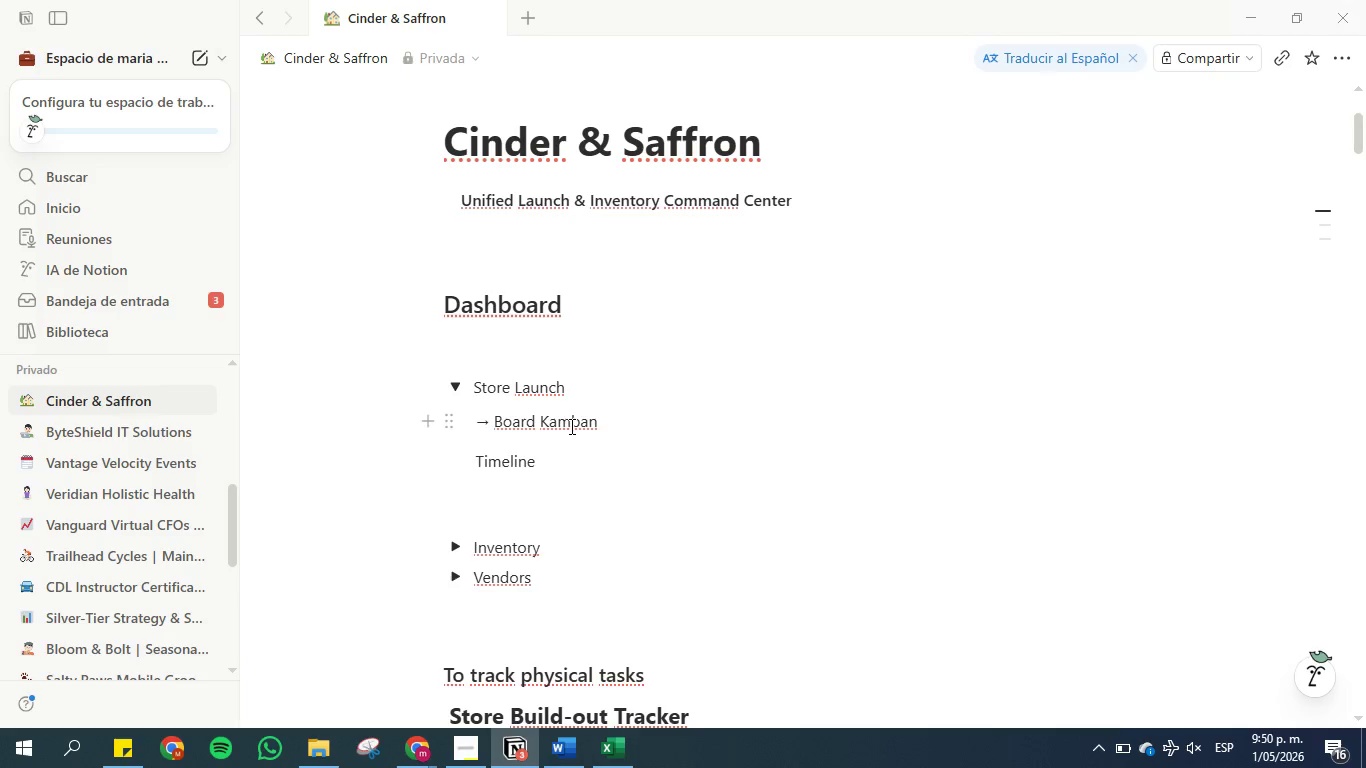 
key(Backspace)
 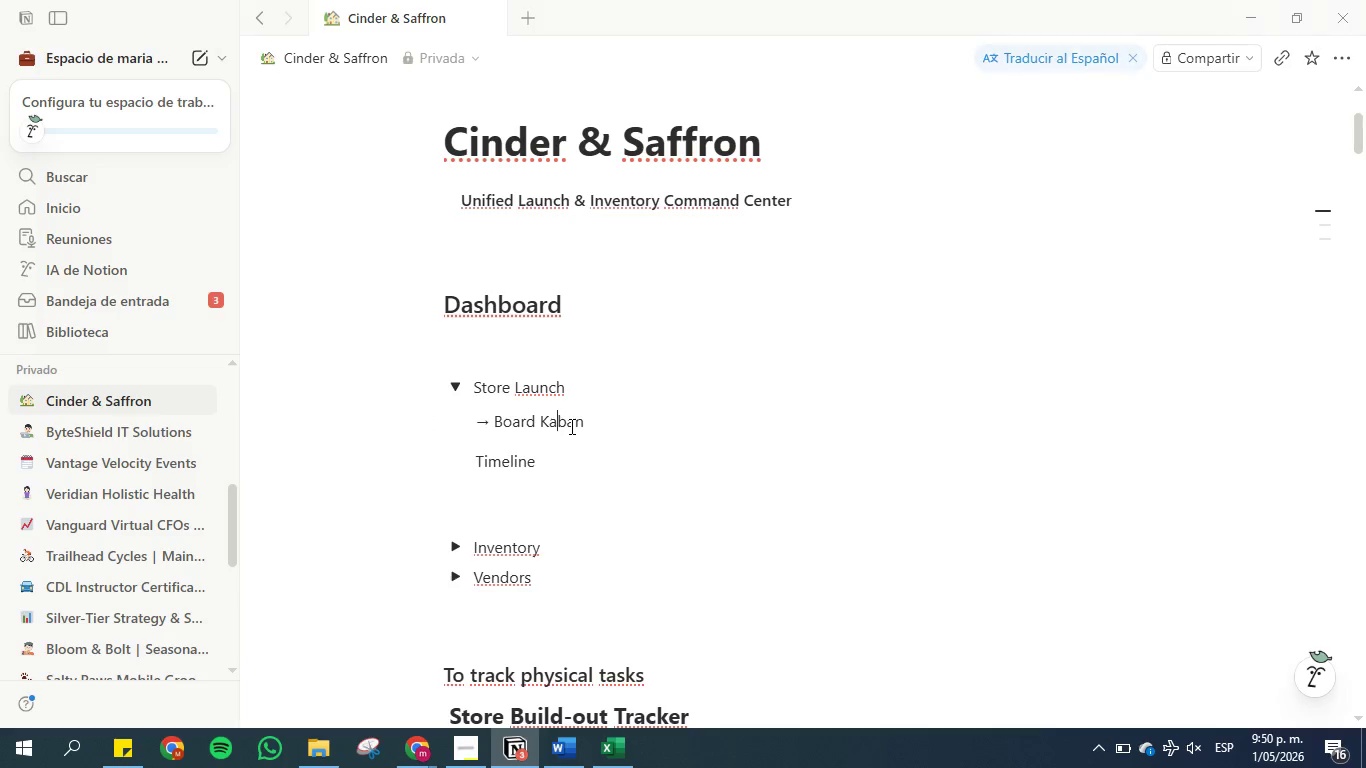 
key(N)
 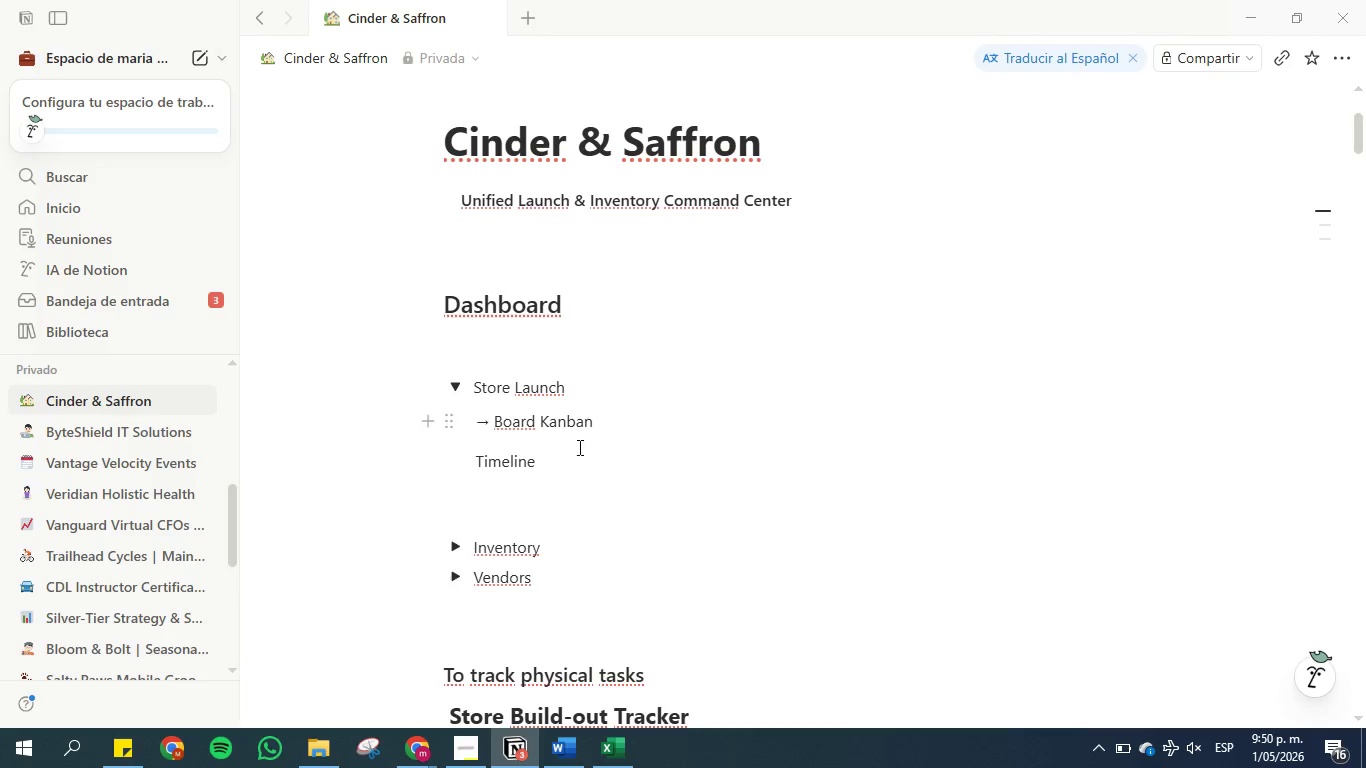 
left_click([479, 464])
 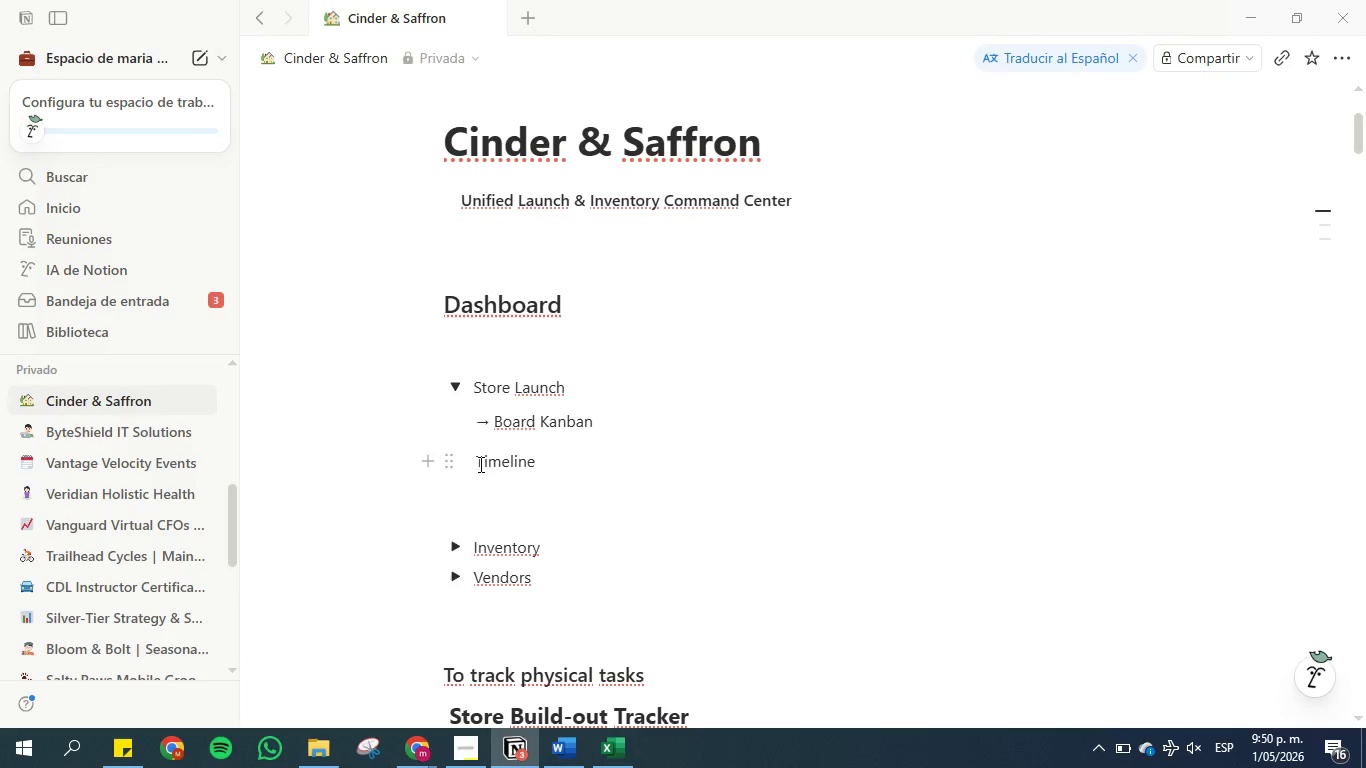 
key(Shift+ShiftRight)
 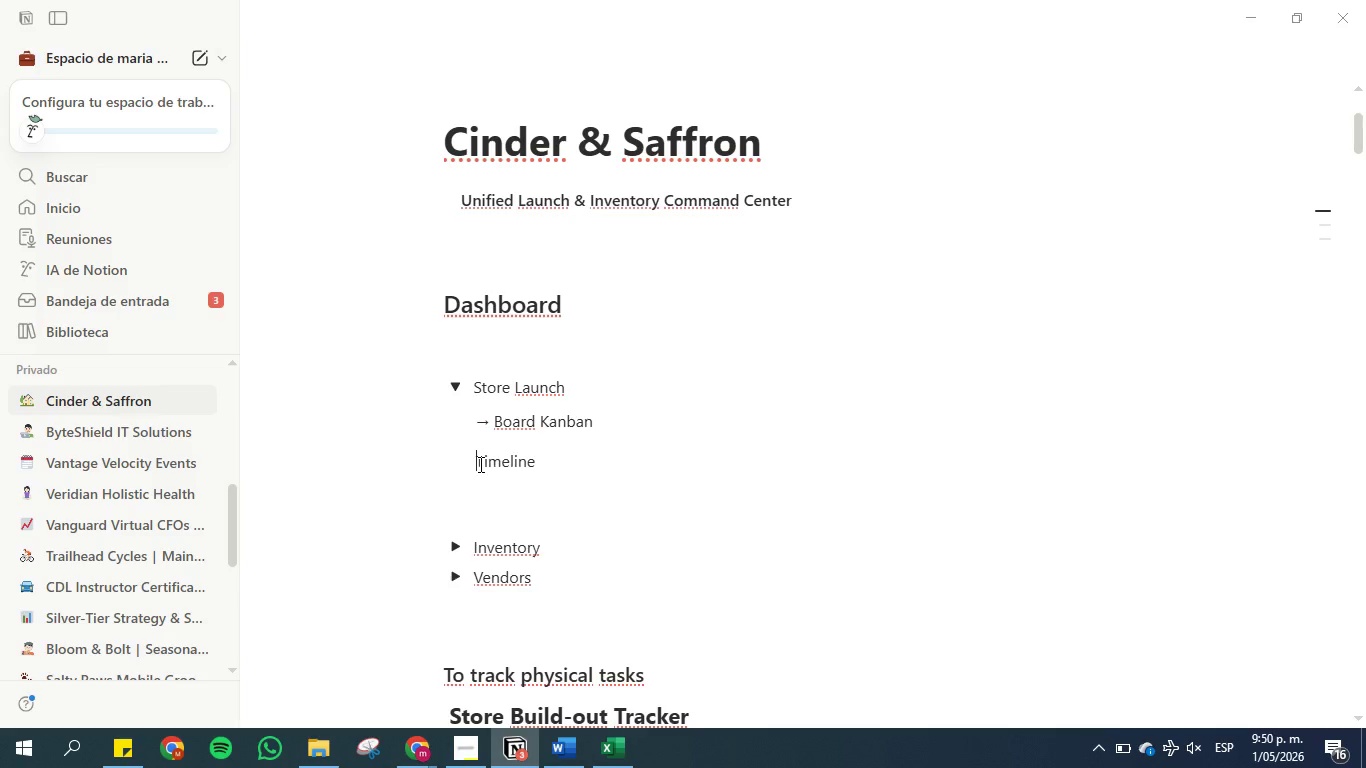 
key(Minus)
 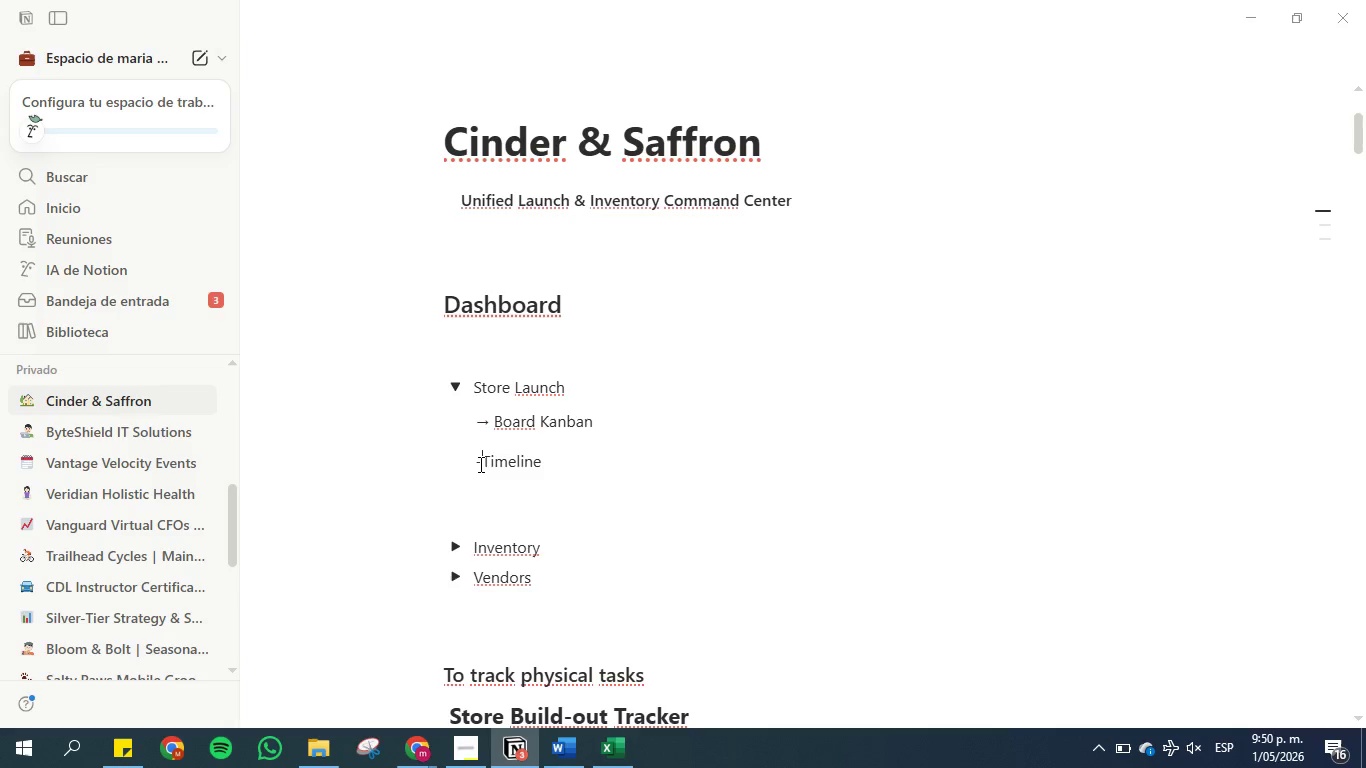 
key(Shift+Break)
 